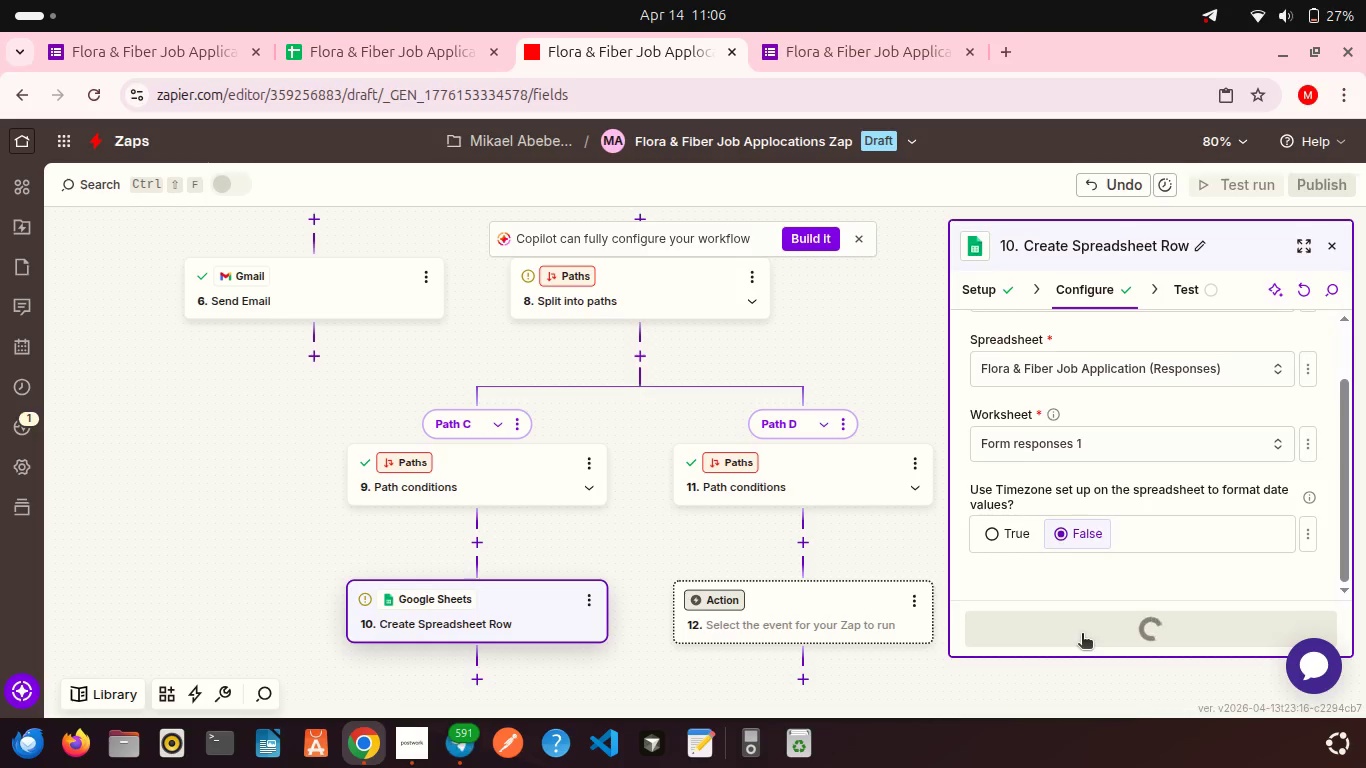 
scroll: coordinate [1093, 514], scroll_direction: down, amount: 12.0
 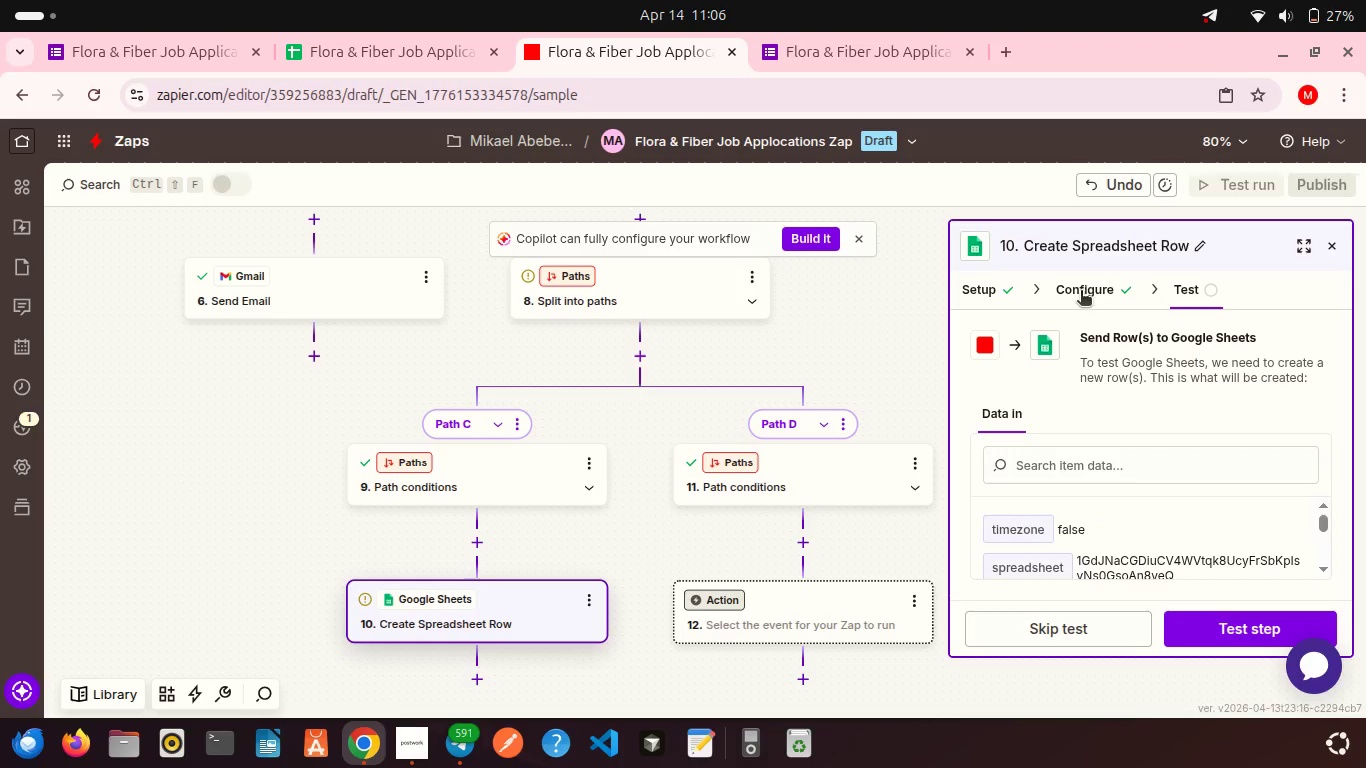 
left_click([1081, 292])
 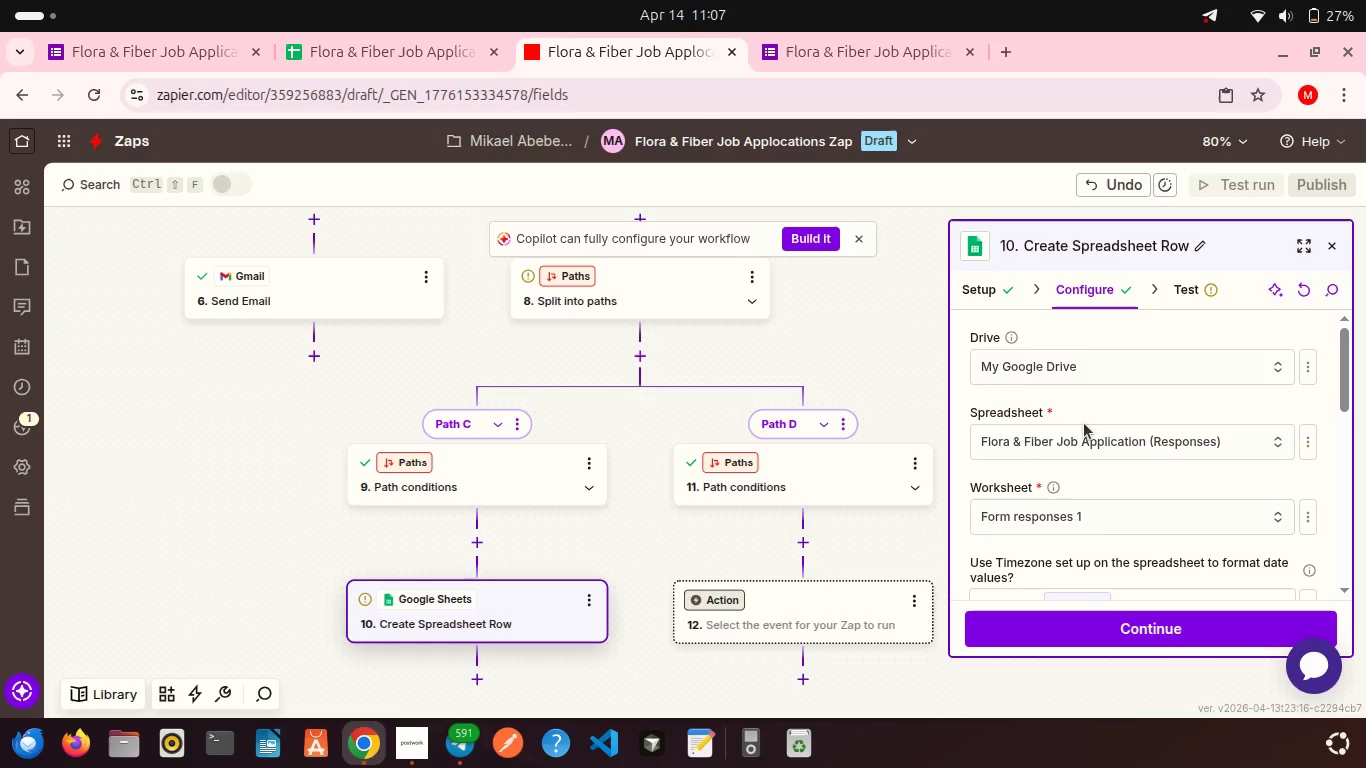 
scroll: coordinate [1084, 423], scroll_direction: down, amount: 5.0
 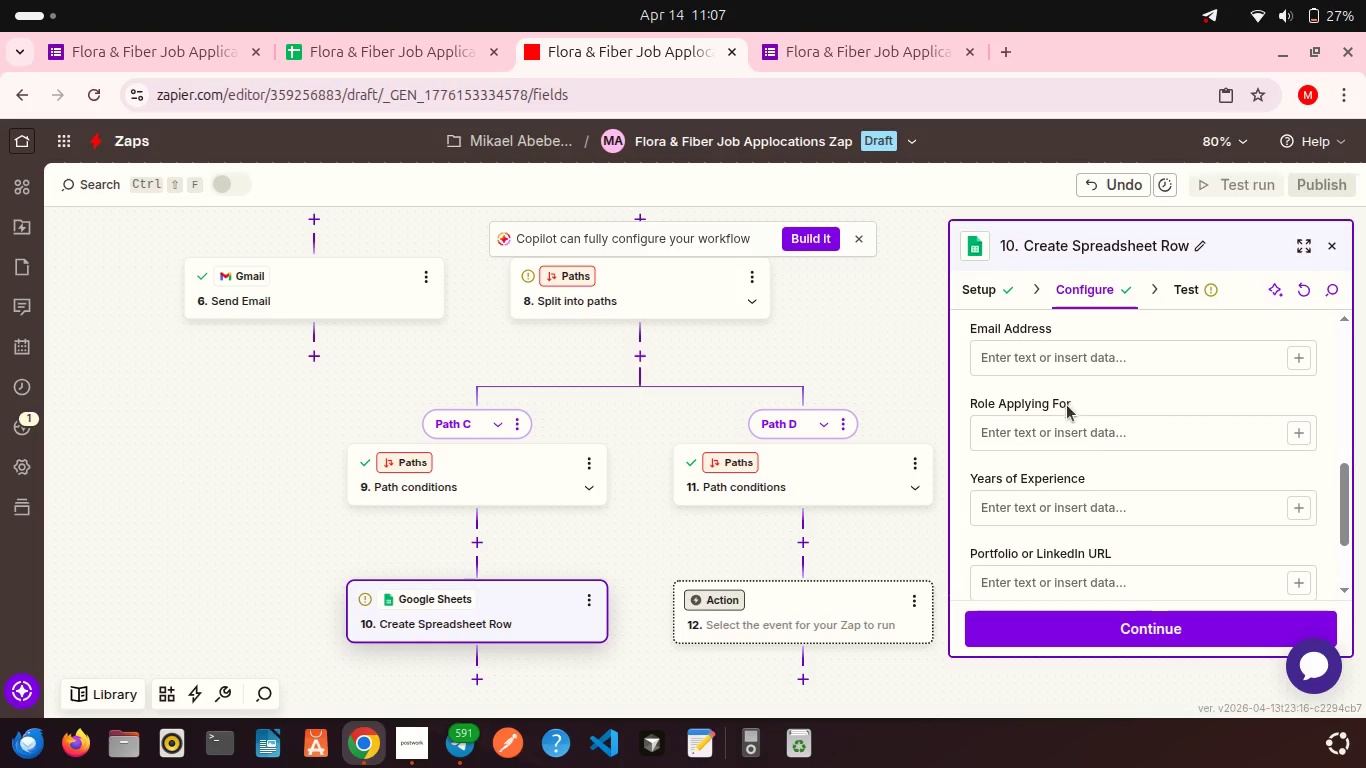 
scroll: coordinate [1074, 418], scroll_direction: up, amount: 1.0
 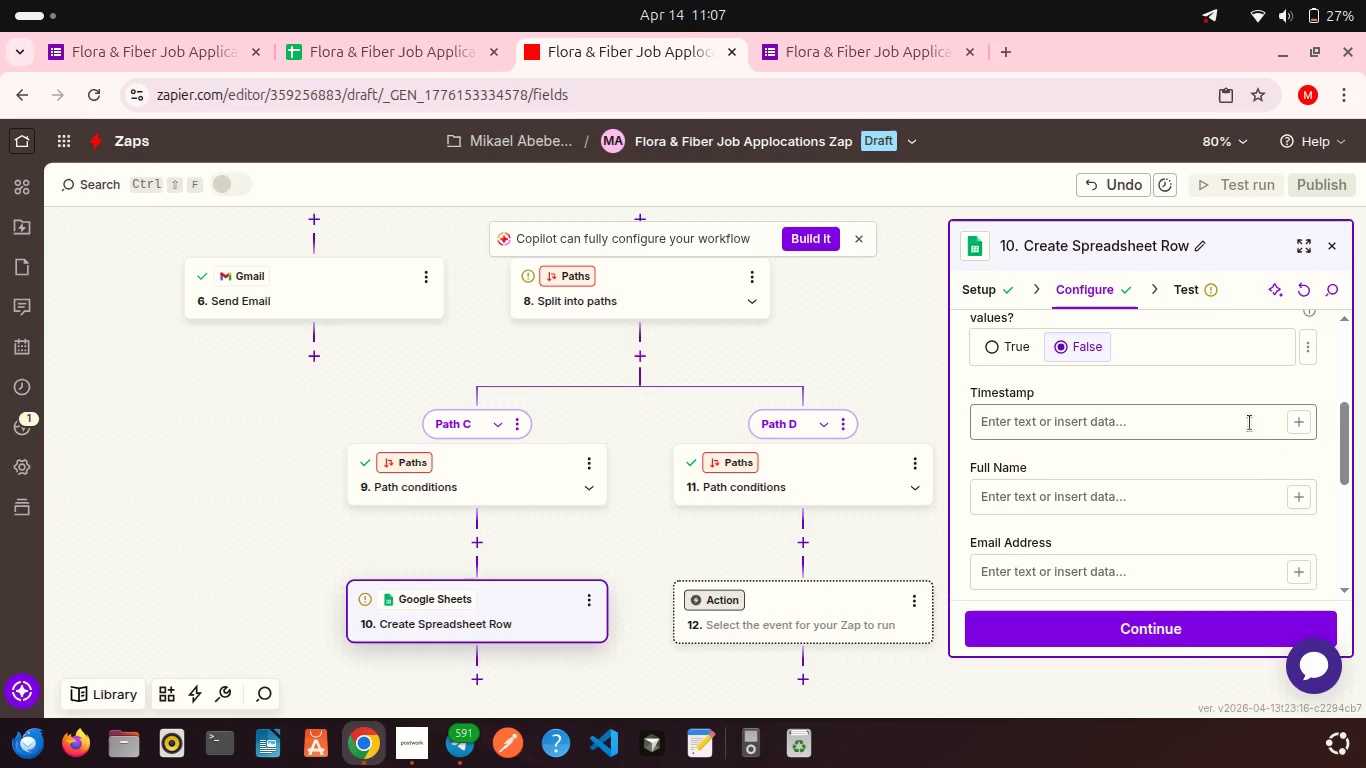 
left_click([1289, 423])
 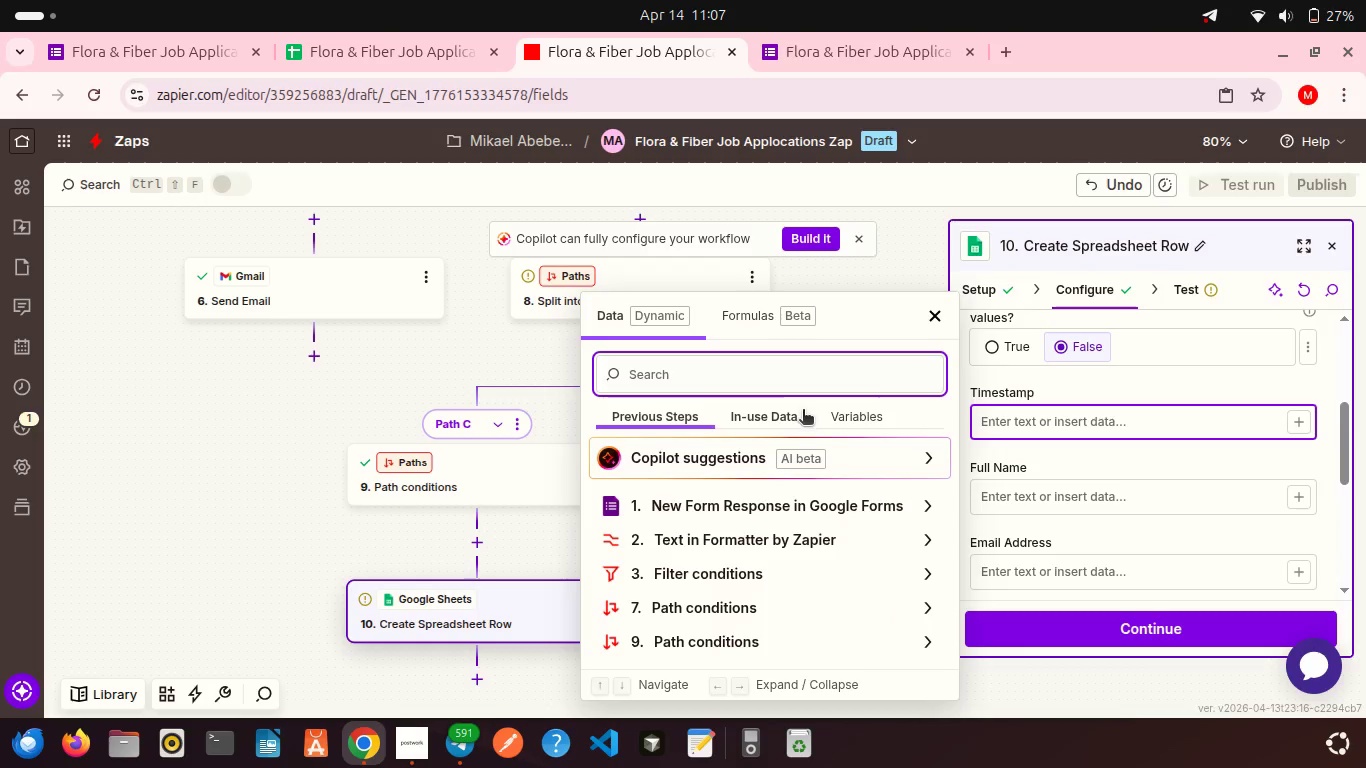 
left_click([832, 416])
 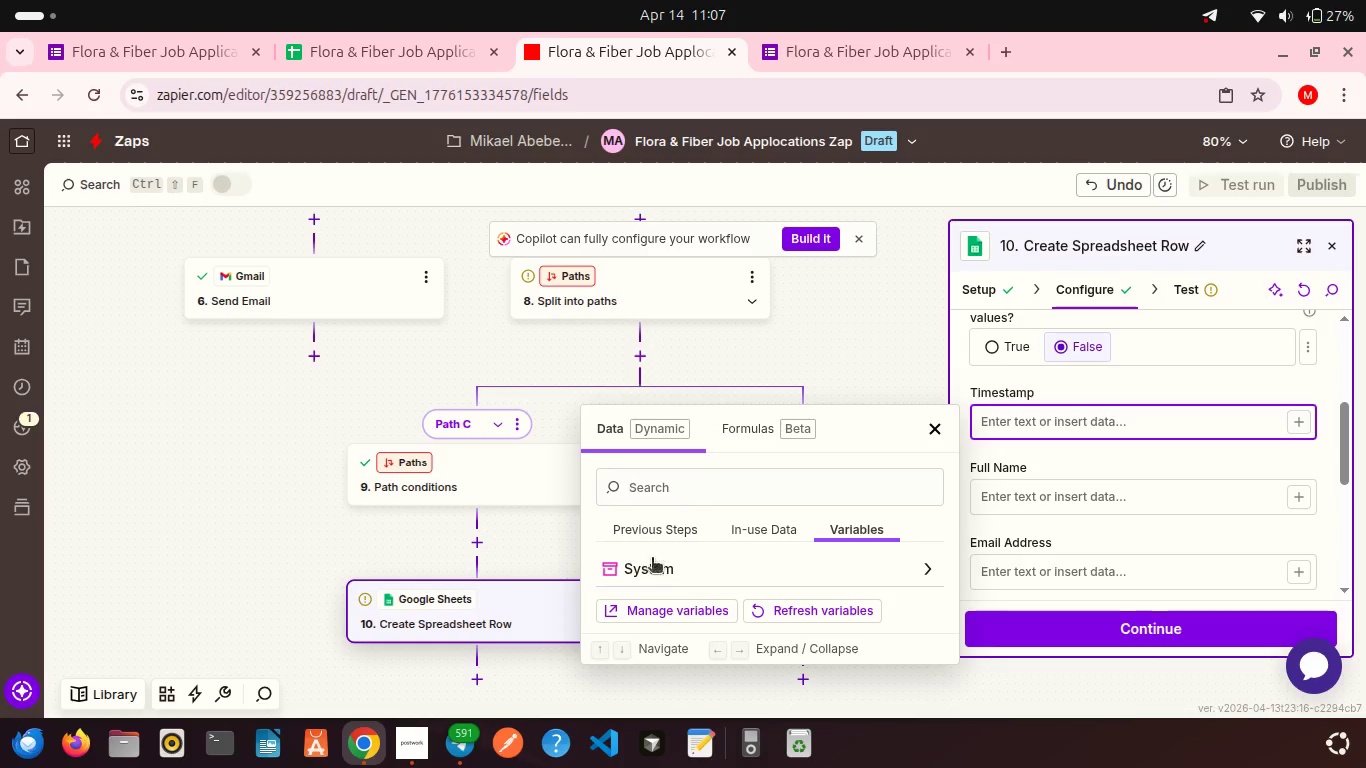 
left_click([648, 564])
 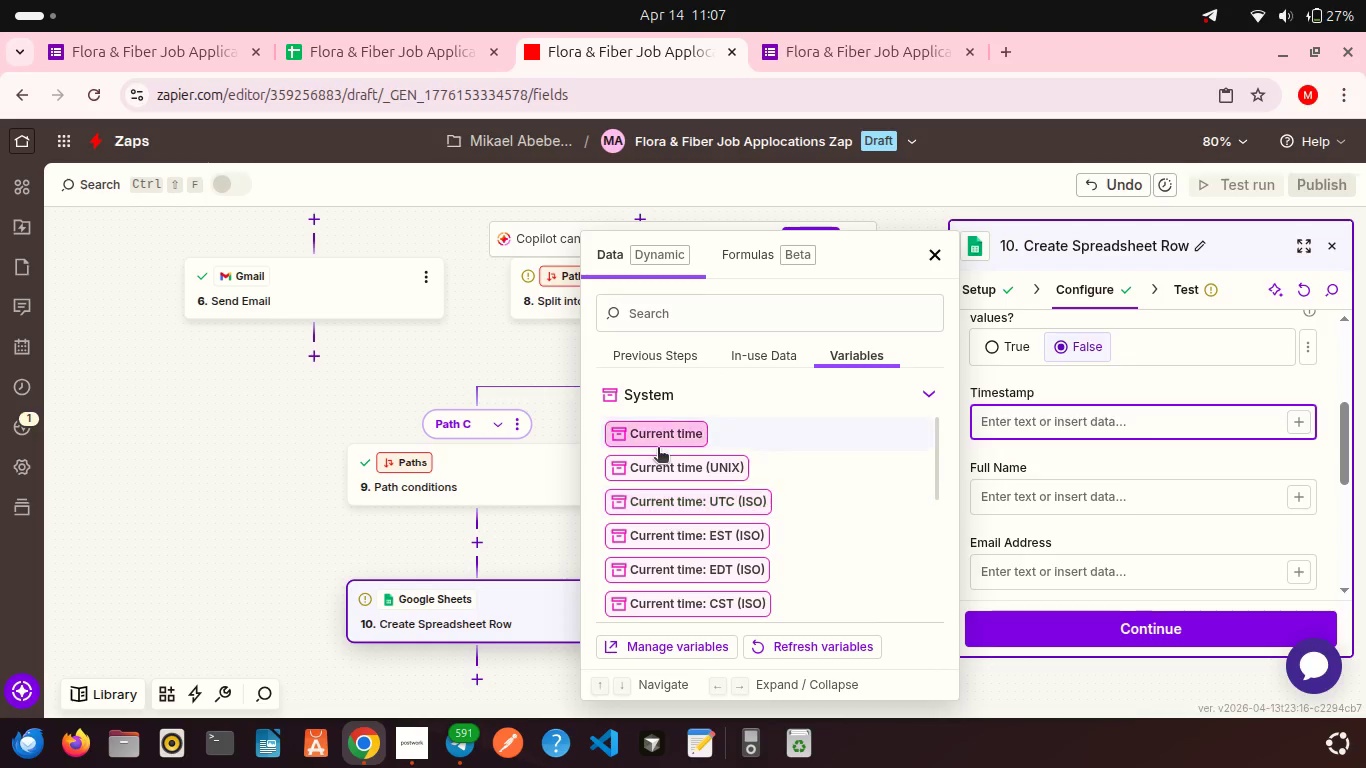 
left_click([658, 449])
 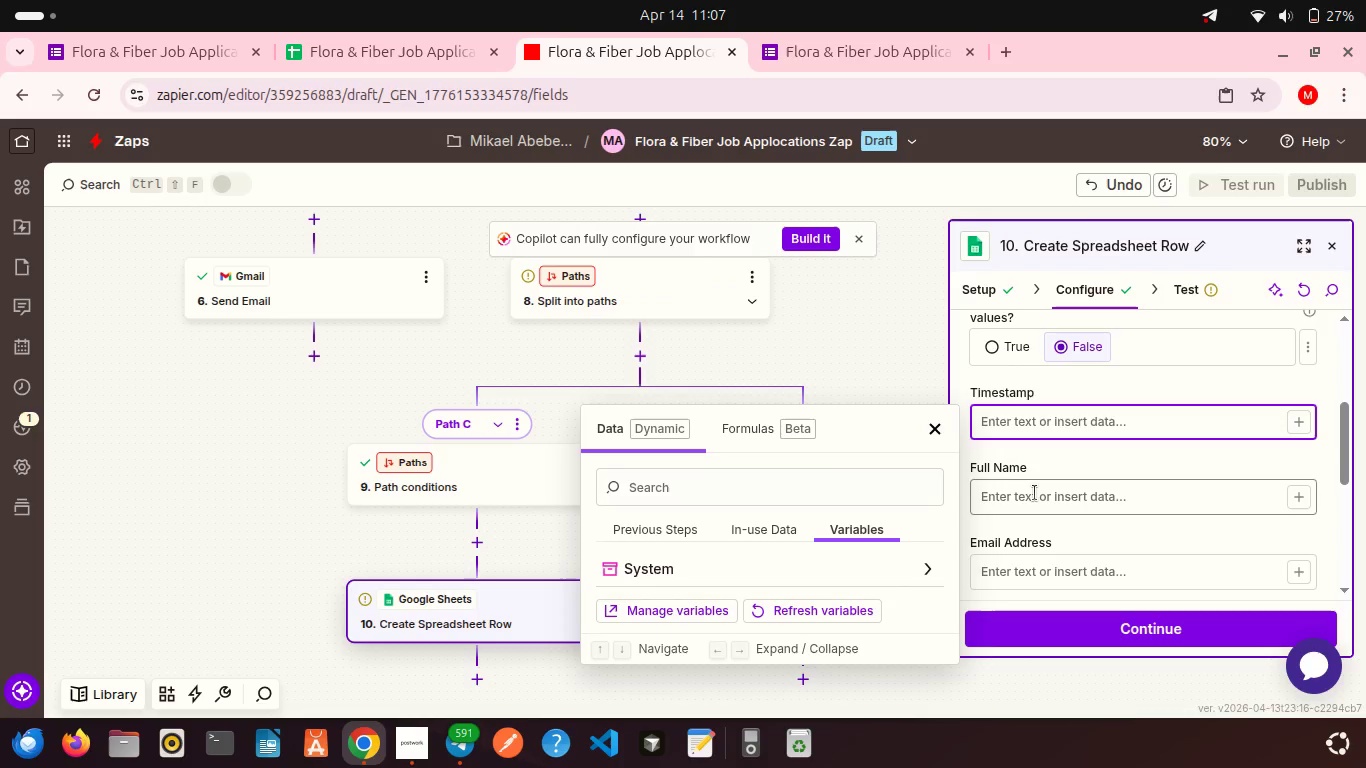 
left_click([636, 570])
 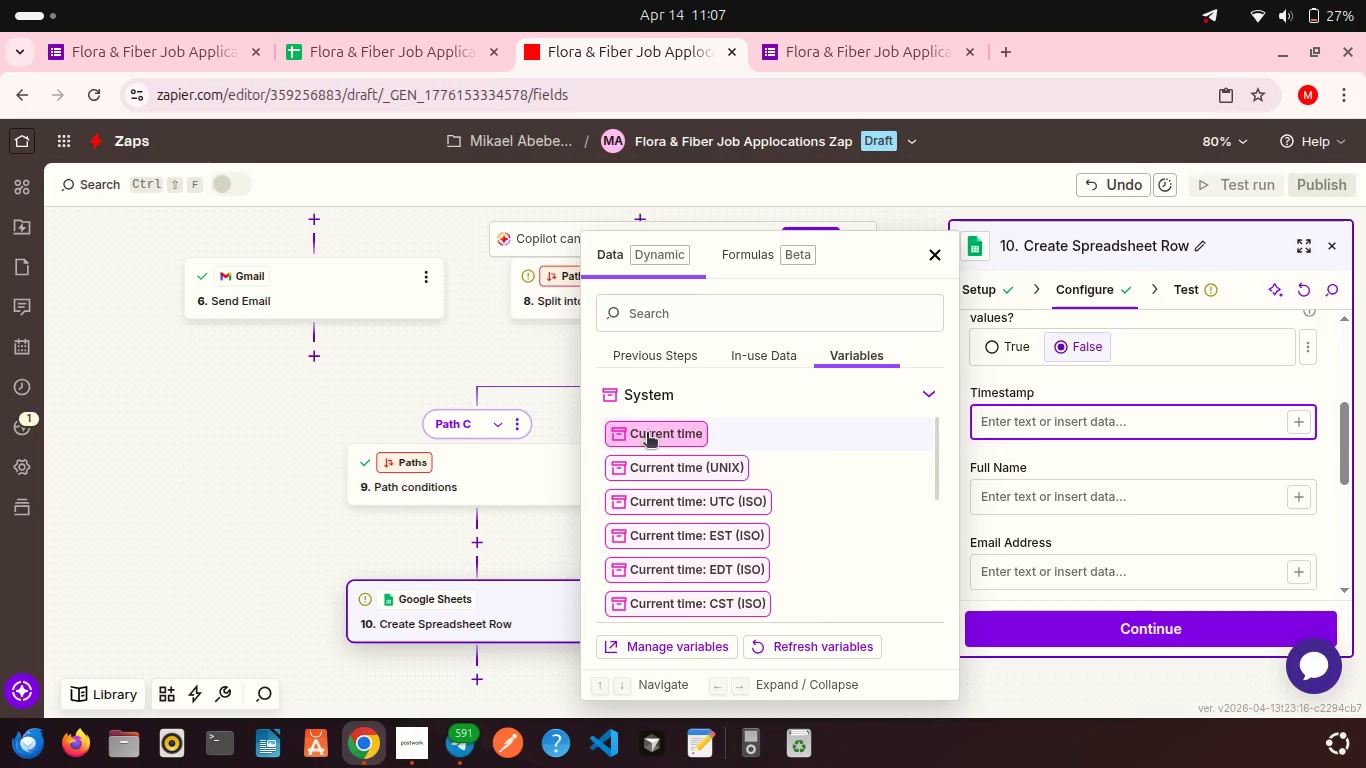 
left_click([647, 434])
 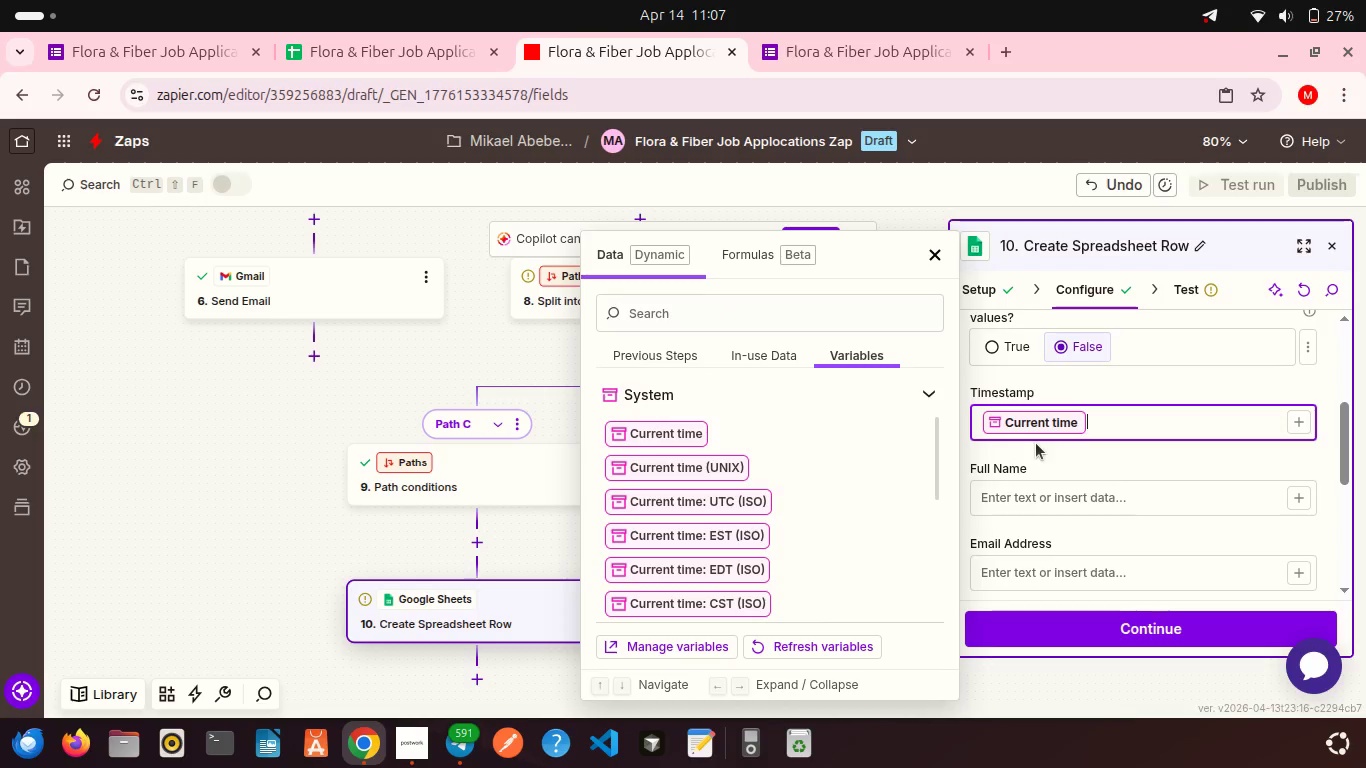 
left_click([1023, 472])
 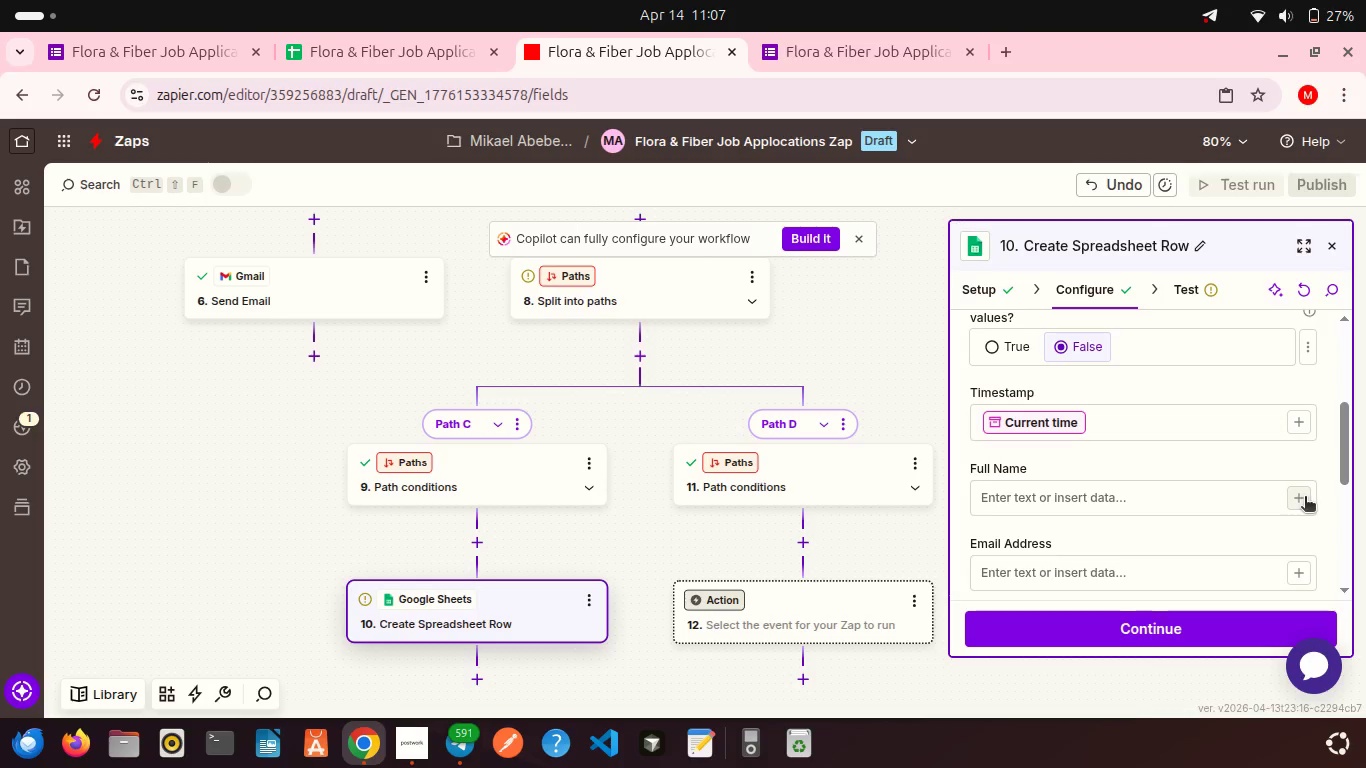 
left_click([1305, 498])
 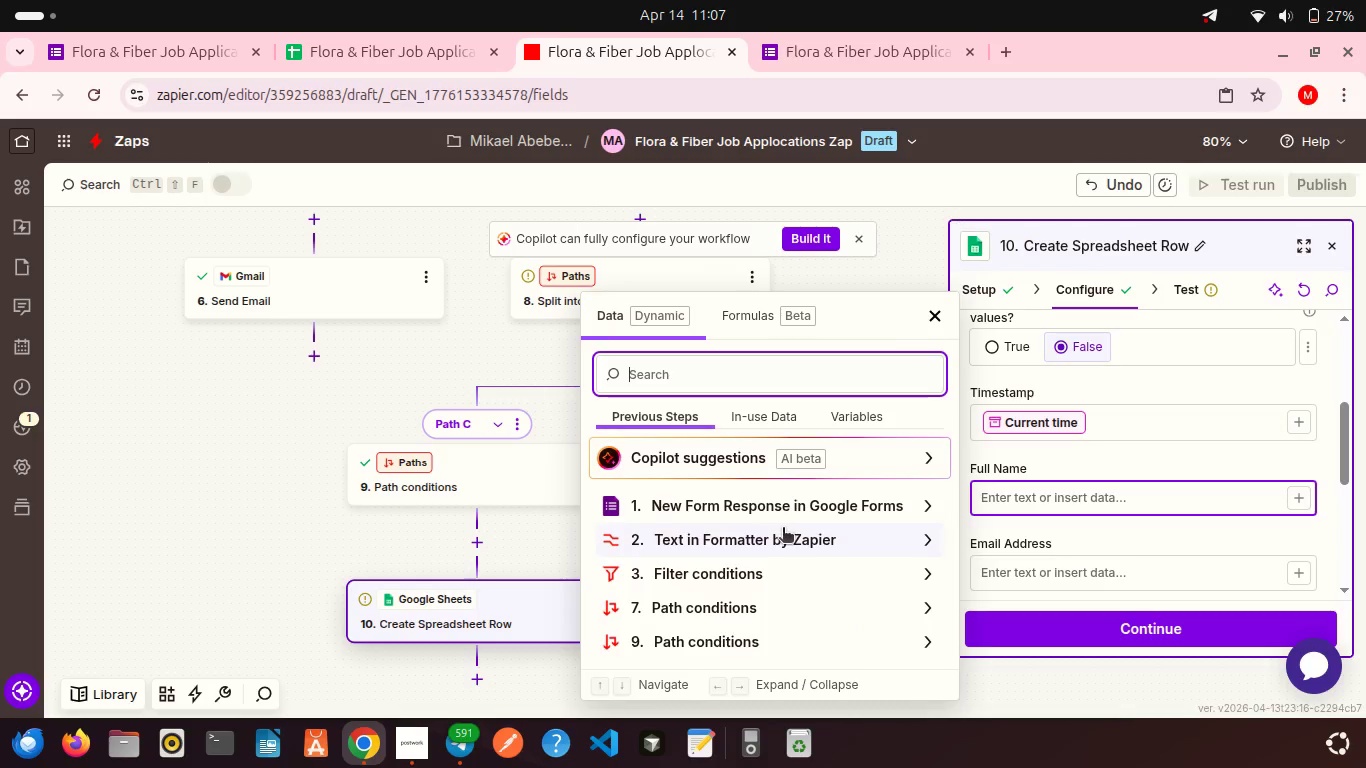 
left_click([752, 540])
 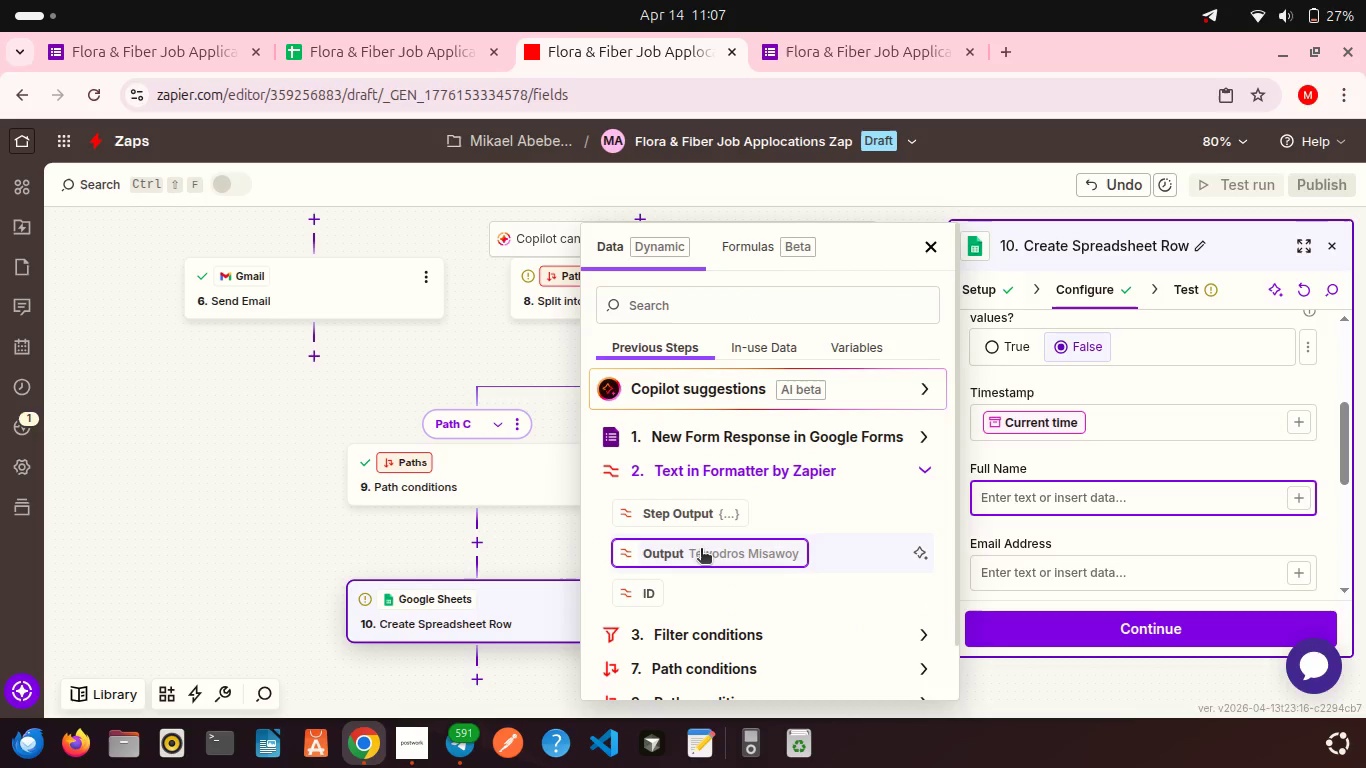 
left_click([701, 550])
 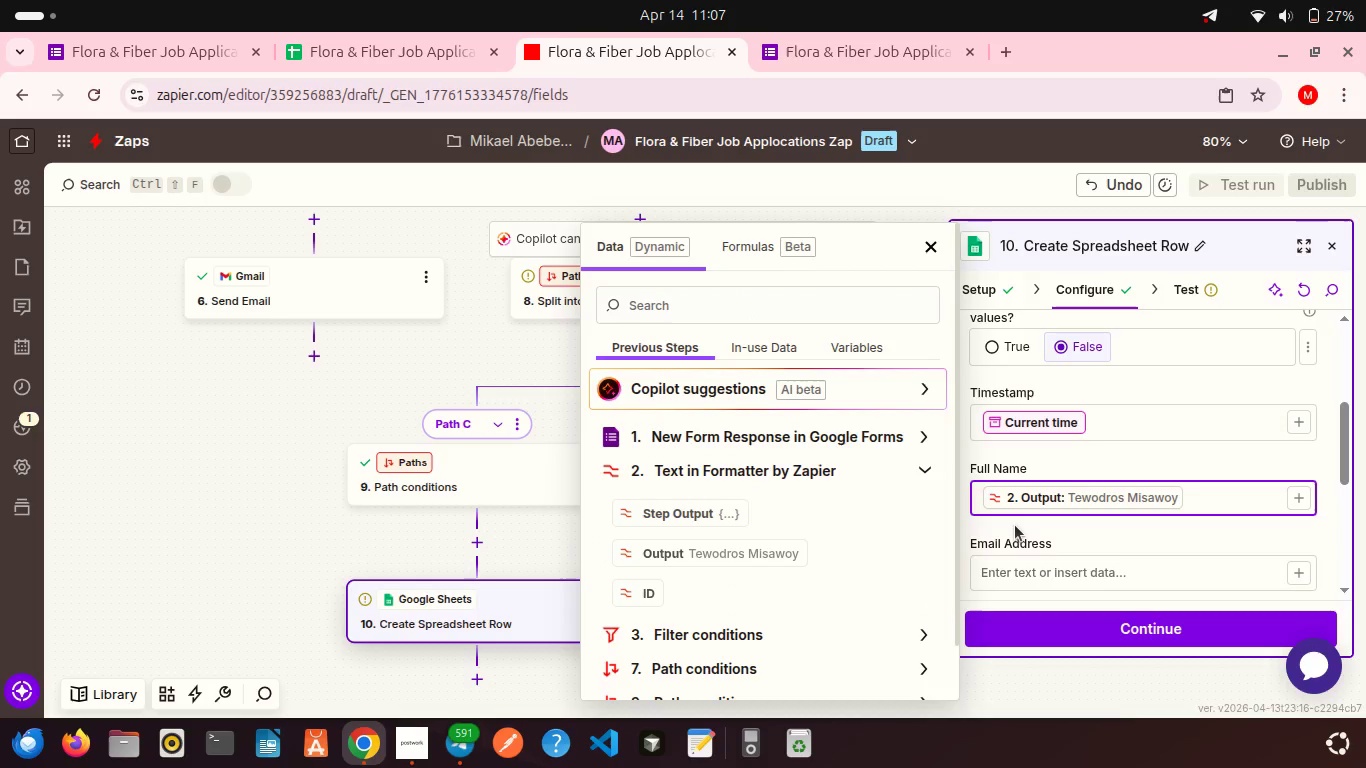 
left_click([1015, 526])
 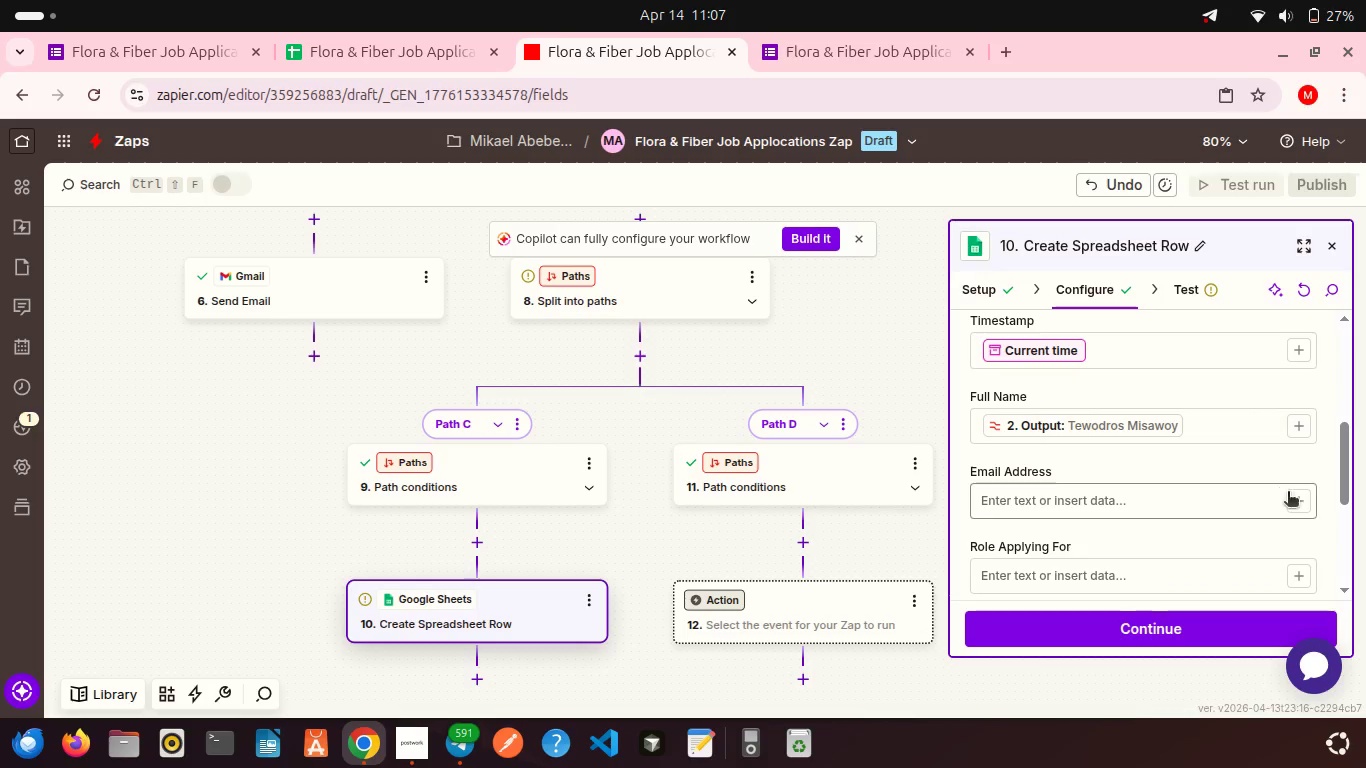 
left_click([1294, 497])
 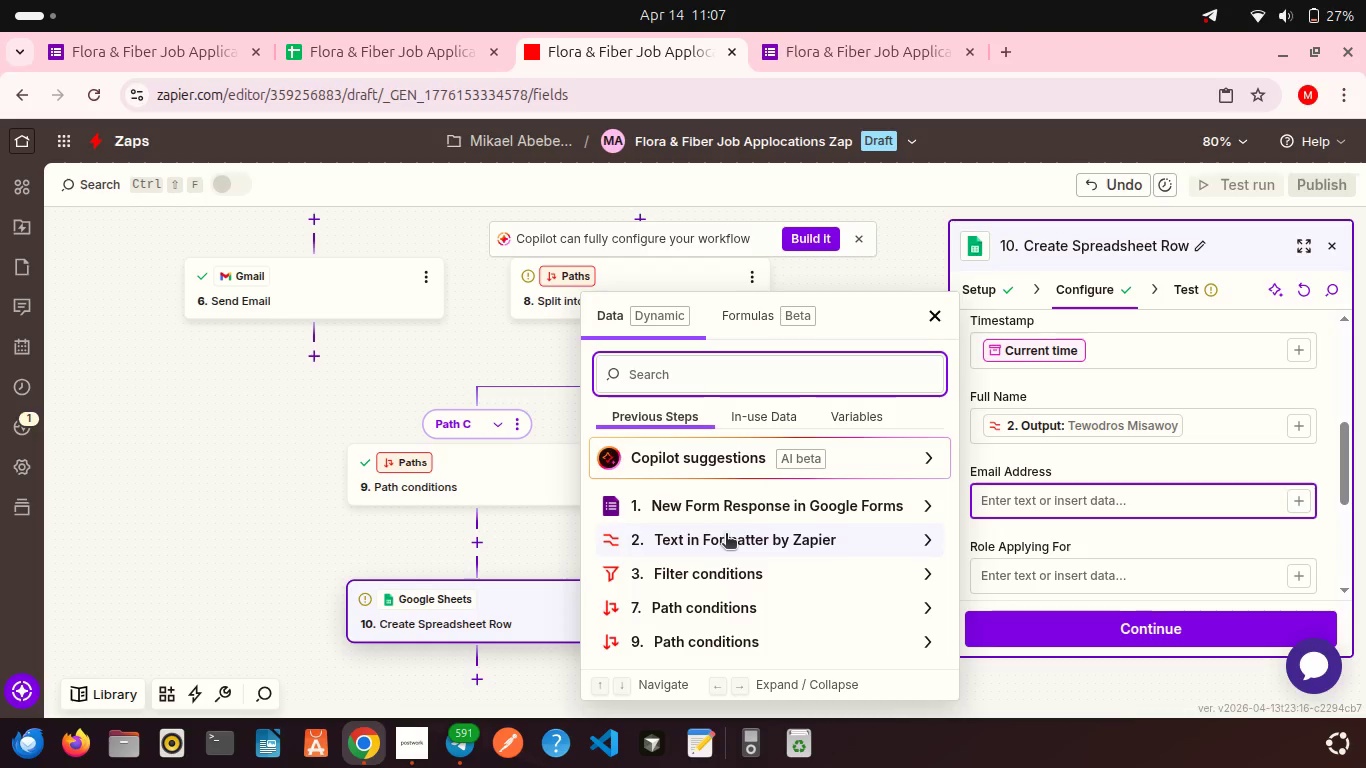 
left_click([705, 508])
 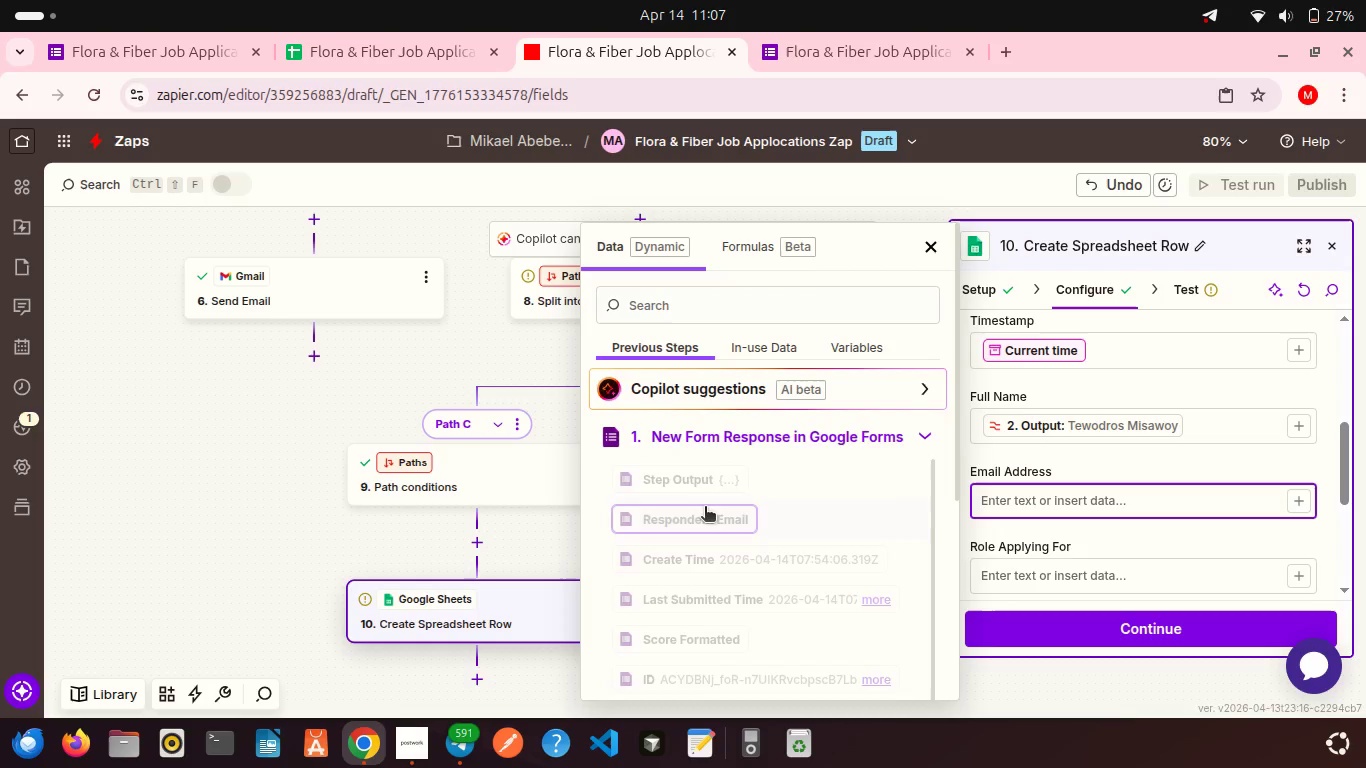 
scroll: coordinate [705, 508], scroll_direction: down, amount: 4.0
 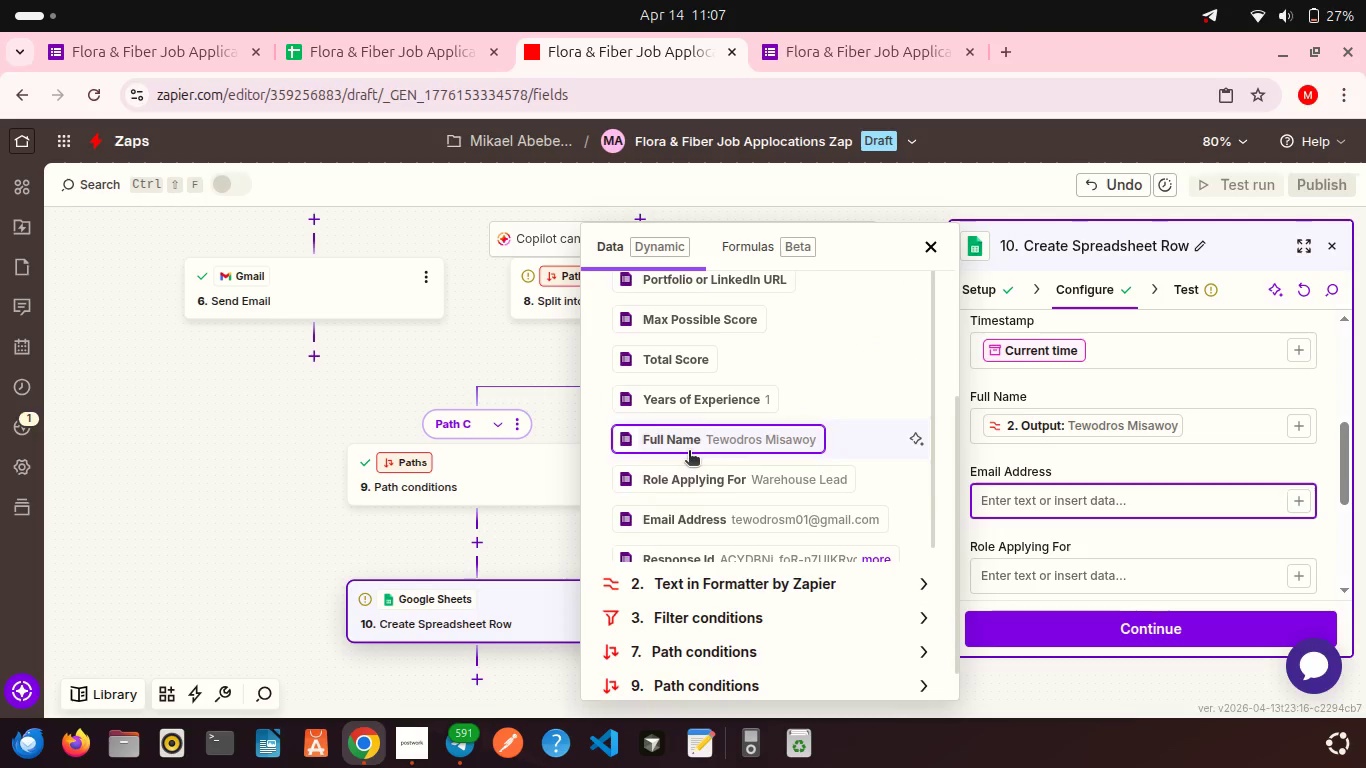 
left_click([741, 506])
 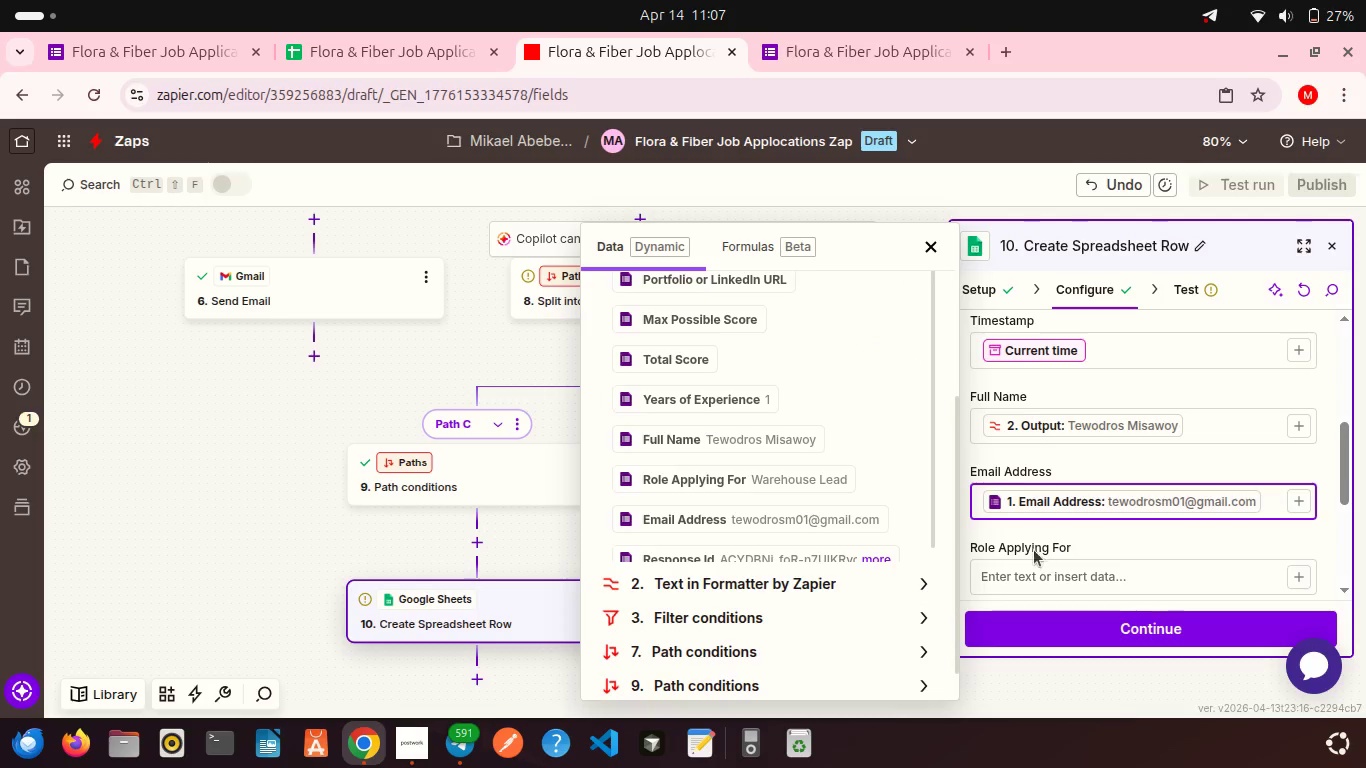 
left_click([1017, 544])
 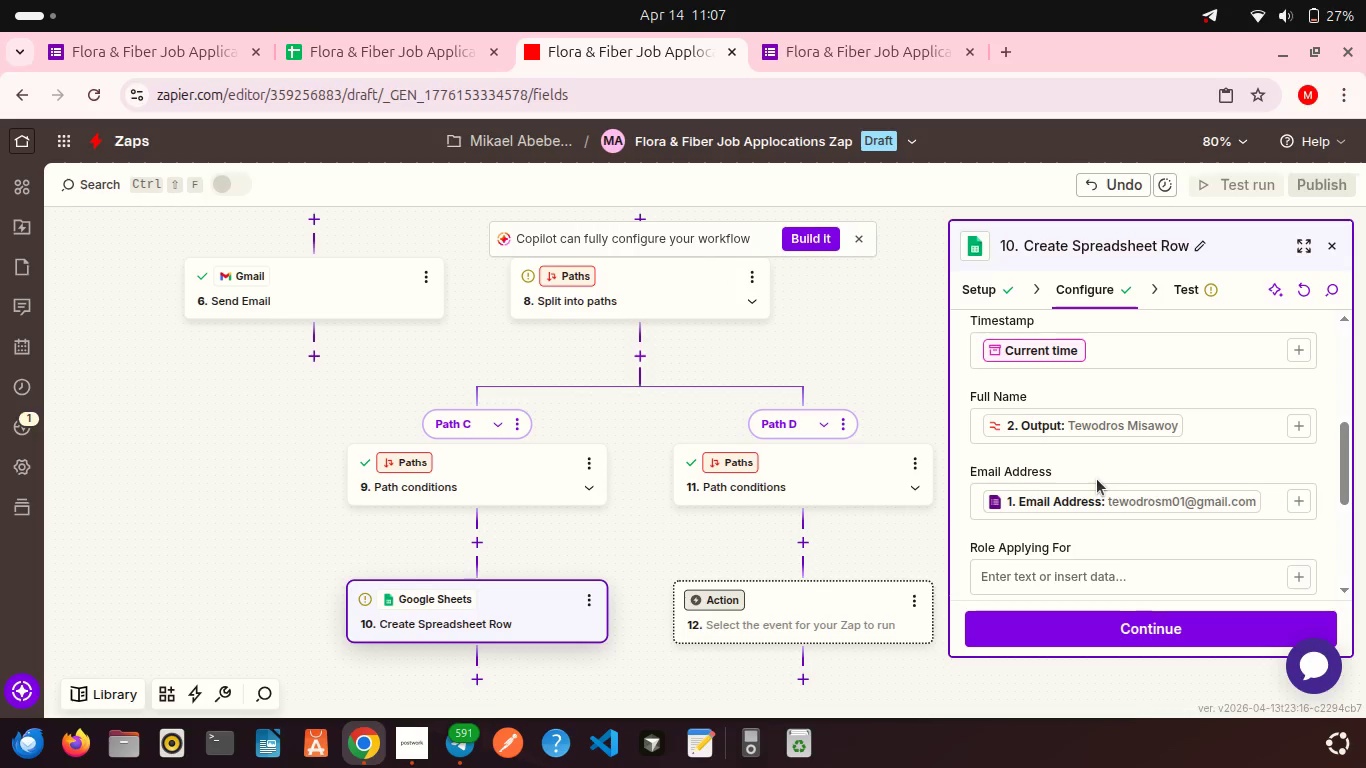 
scroll: coordinate [1097, 479], scroll_direction: down, amount: 2.0
 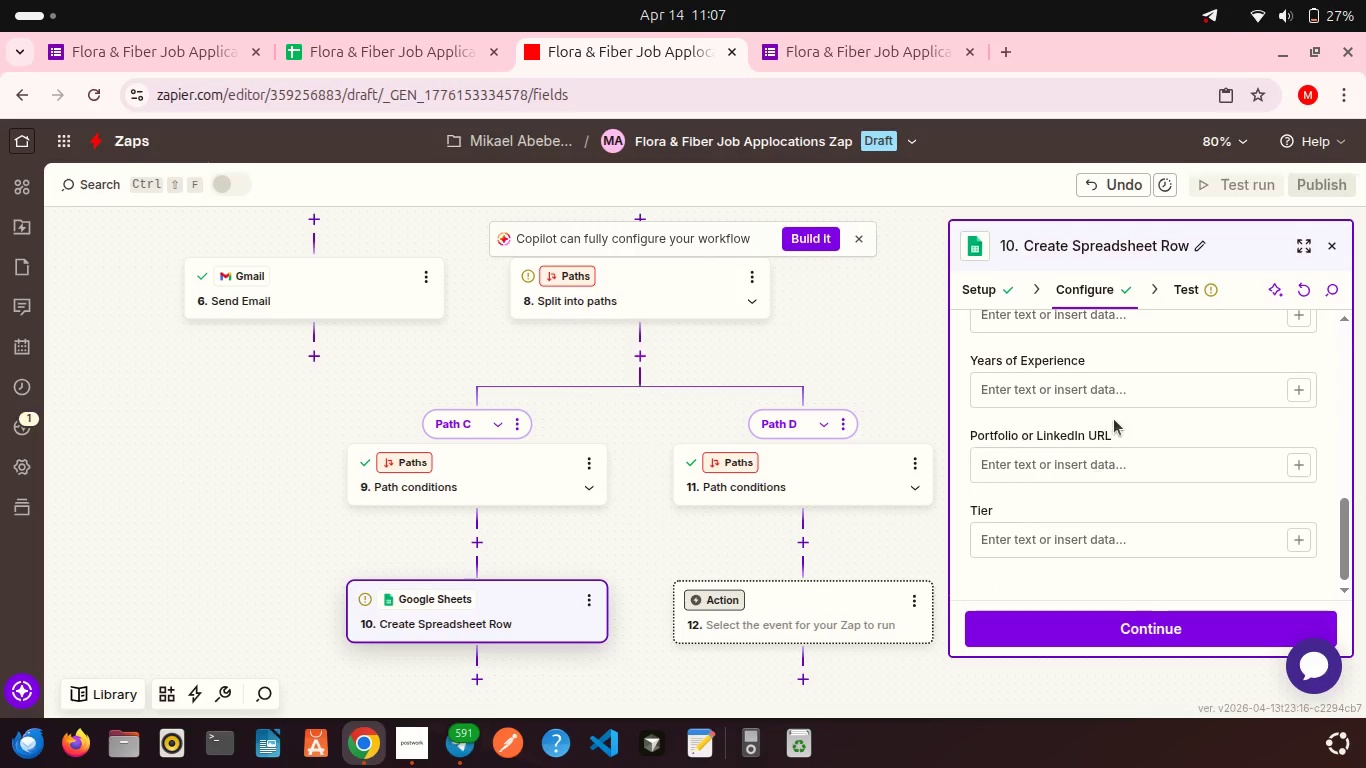 
mouse_move([1149, 413])
 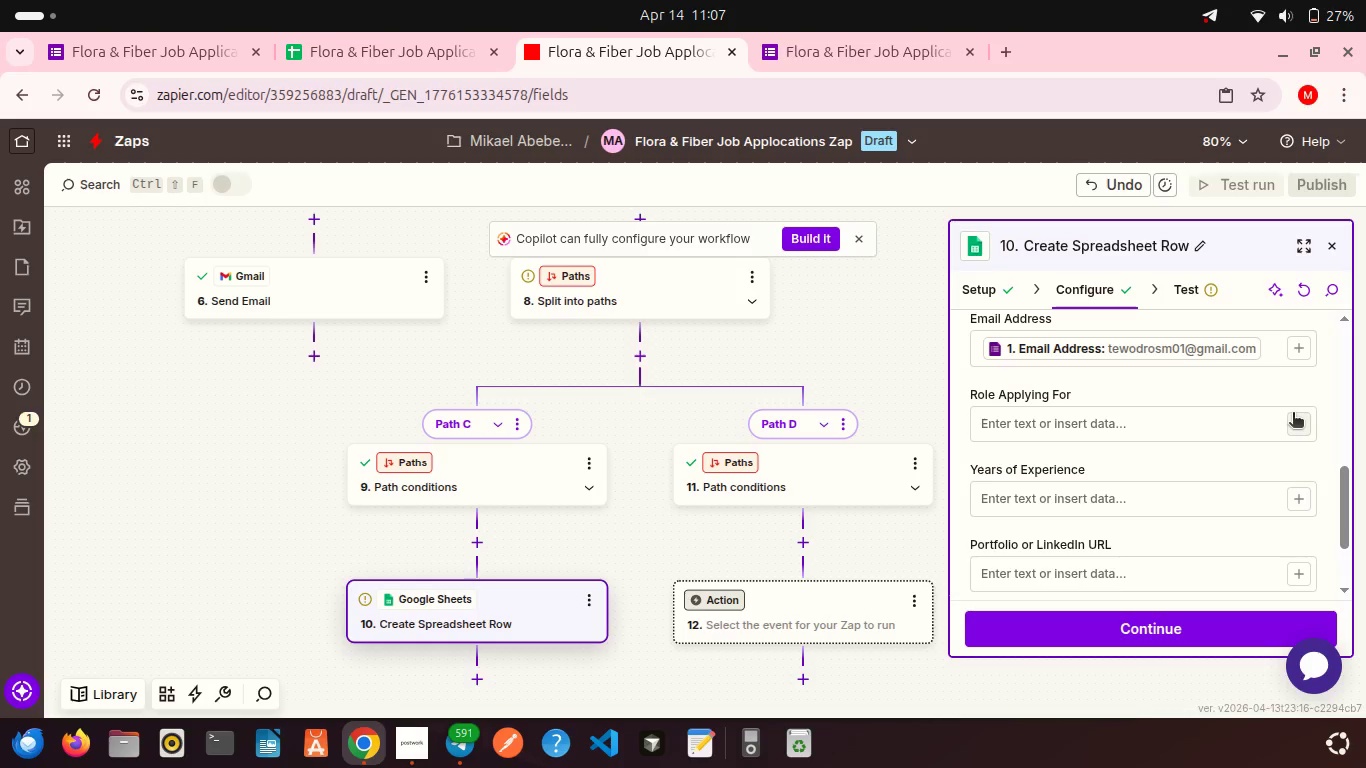 
left_click([1293, 414])
 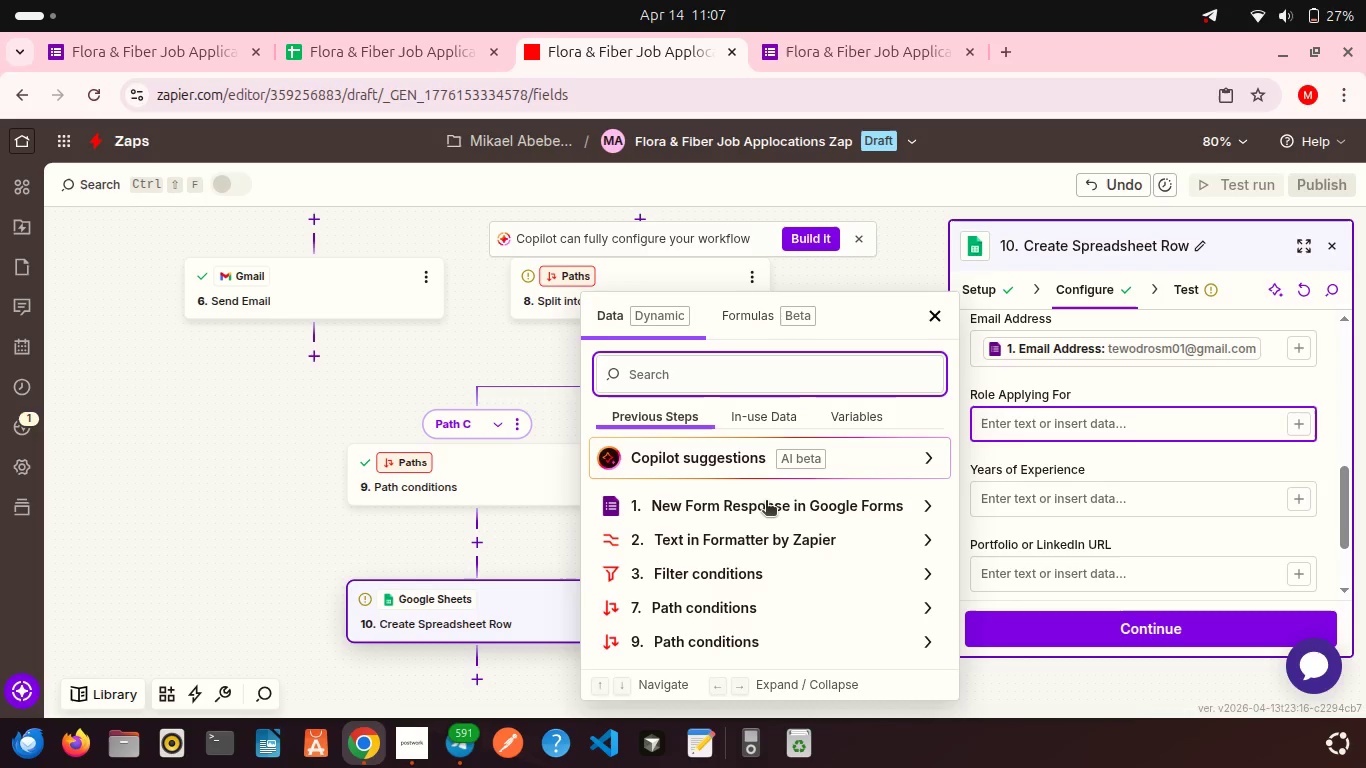 
left_click([766, 502])
 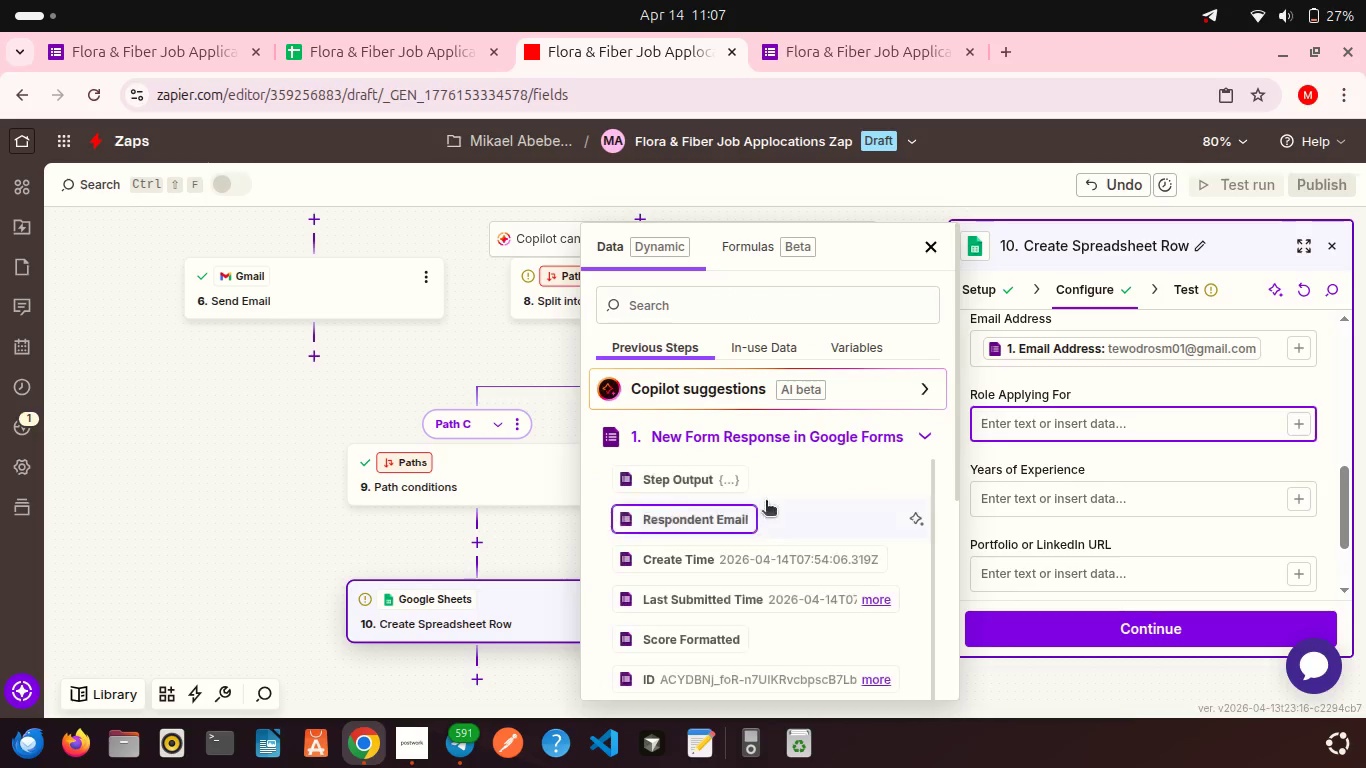 
scroll: coordinate [753, 571], scroll_direction: down, amount: 3.0
 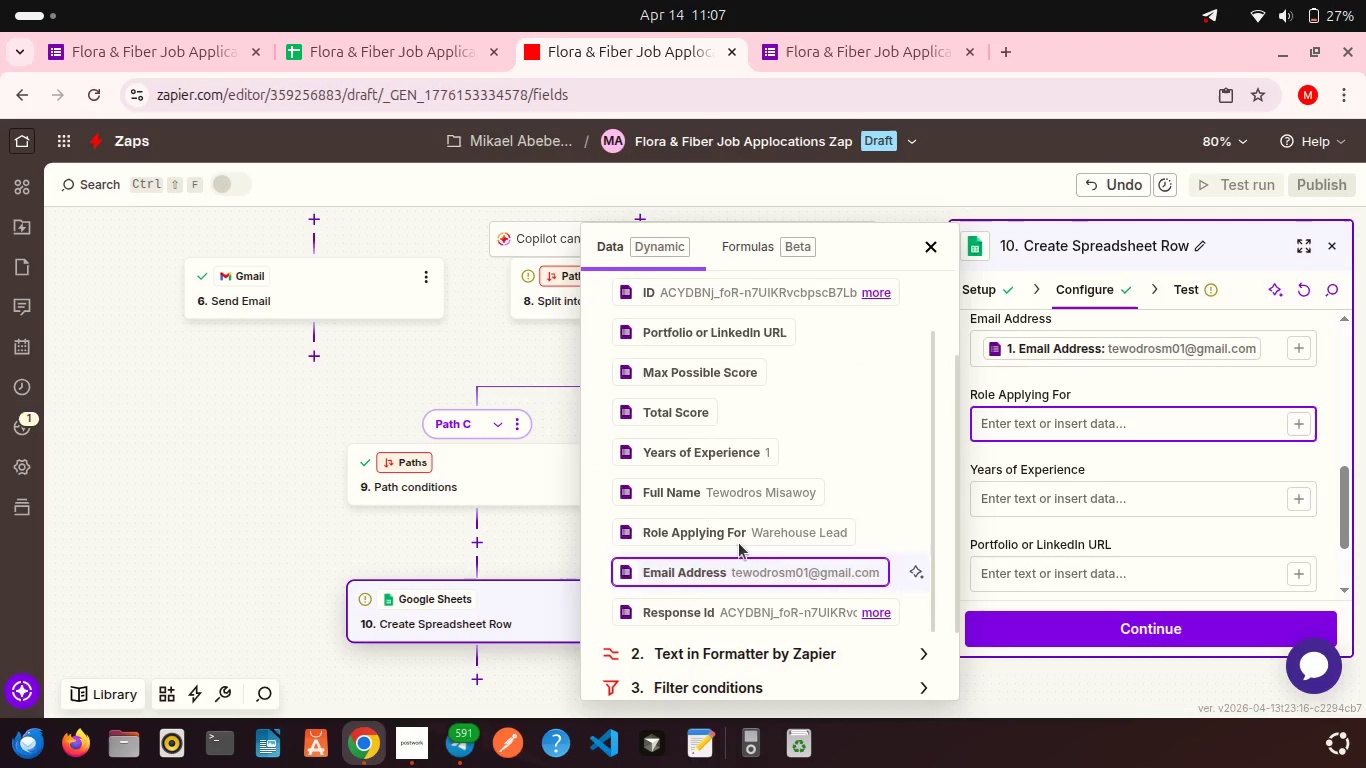 
left_click([732, 531])
 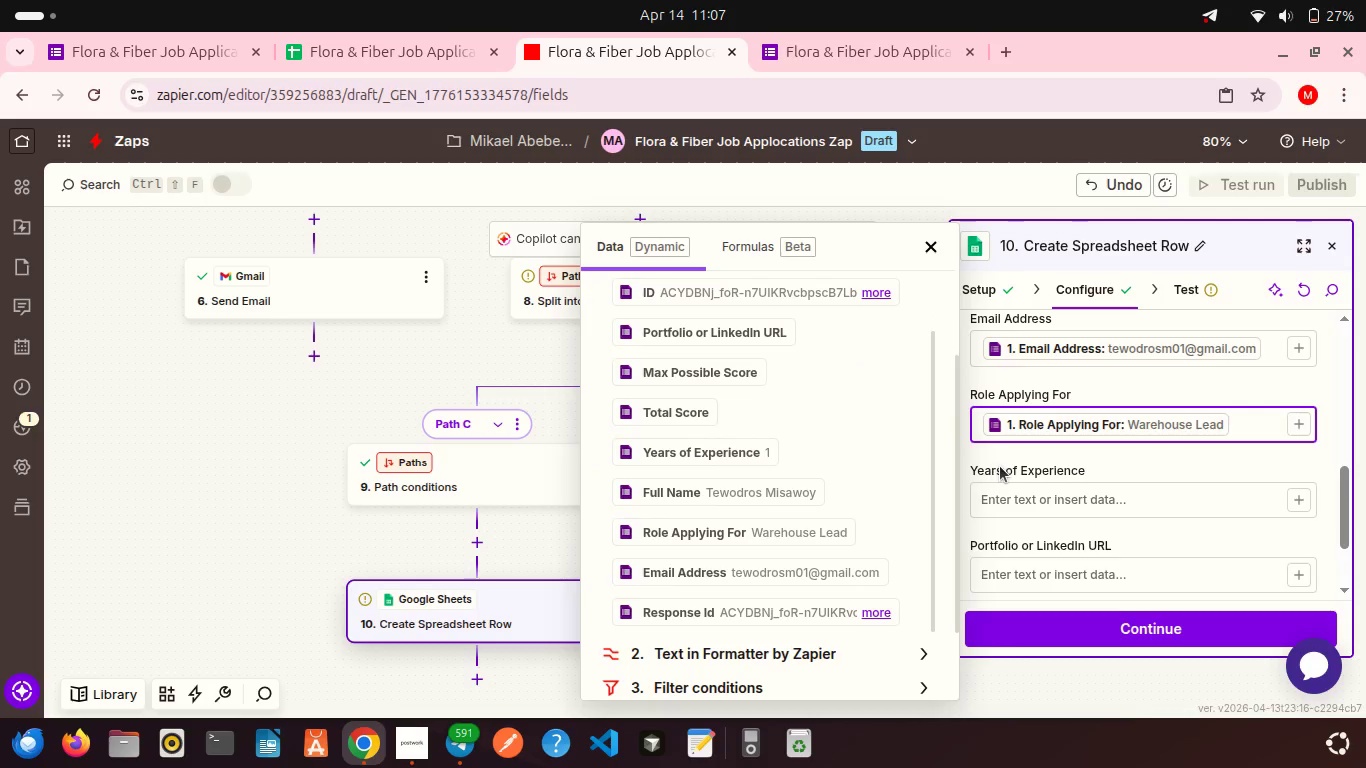 
left_click([1000, 466])
 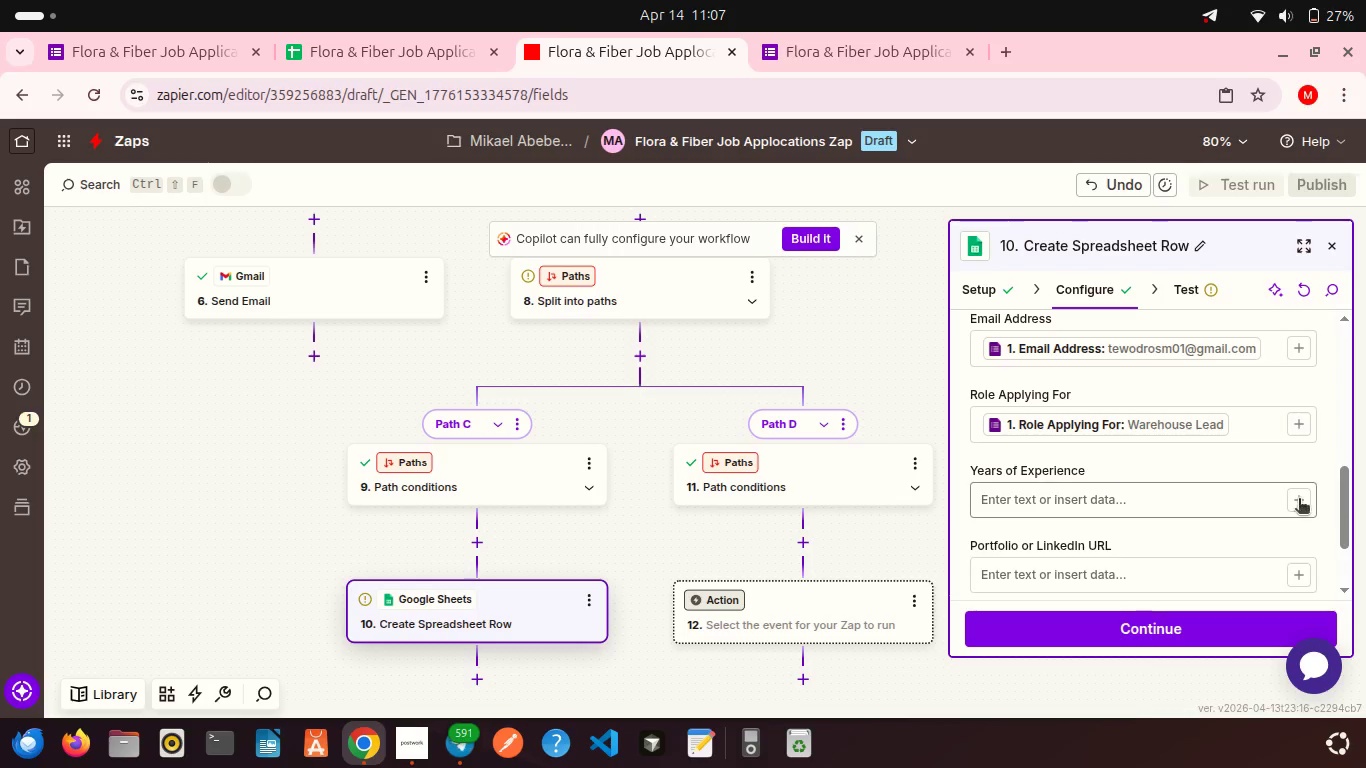 
left_click([1305, 505])
 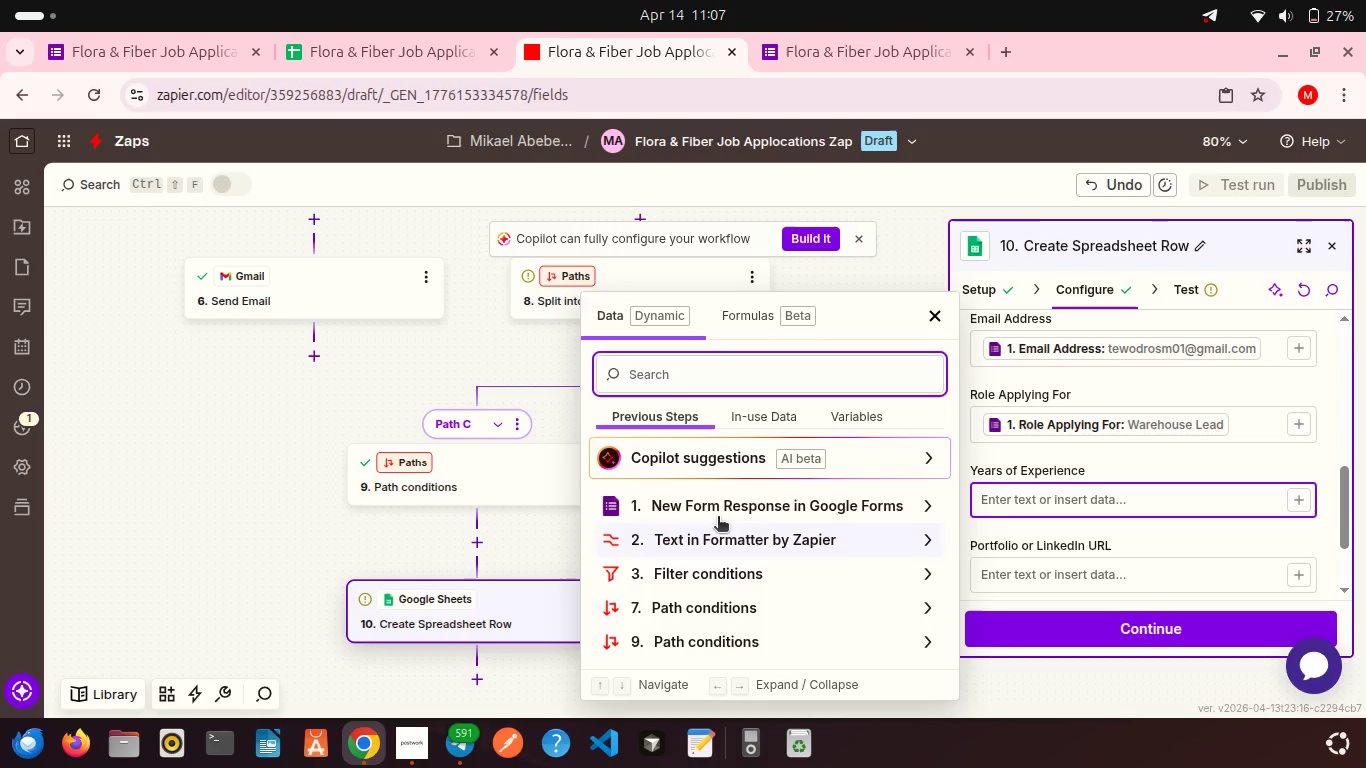 
left_click([715, 514])
 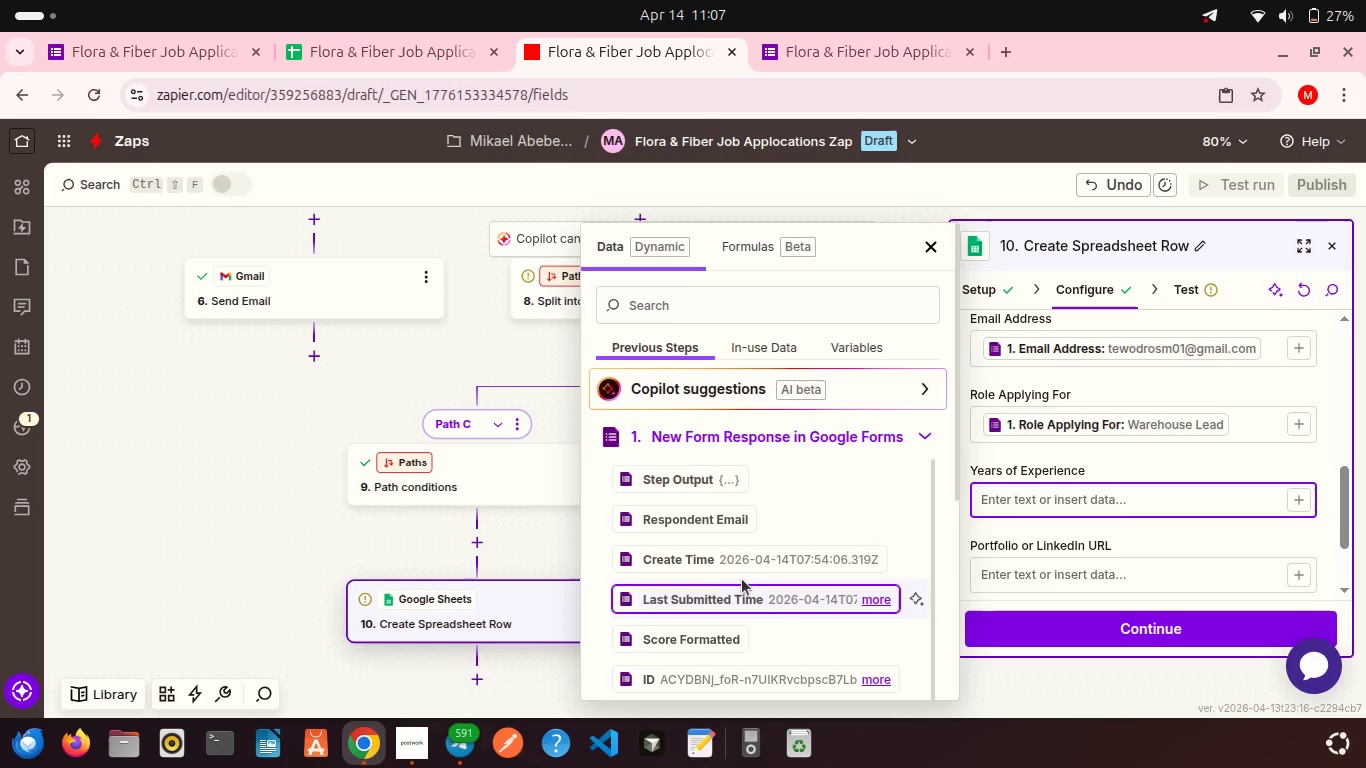 
scroll: coordinate [742, 579], scroll_direction: down, amount: 6.0
 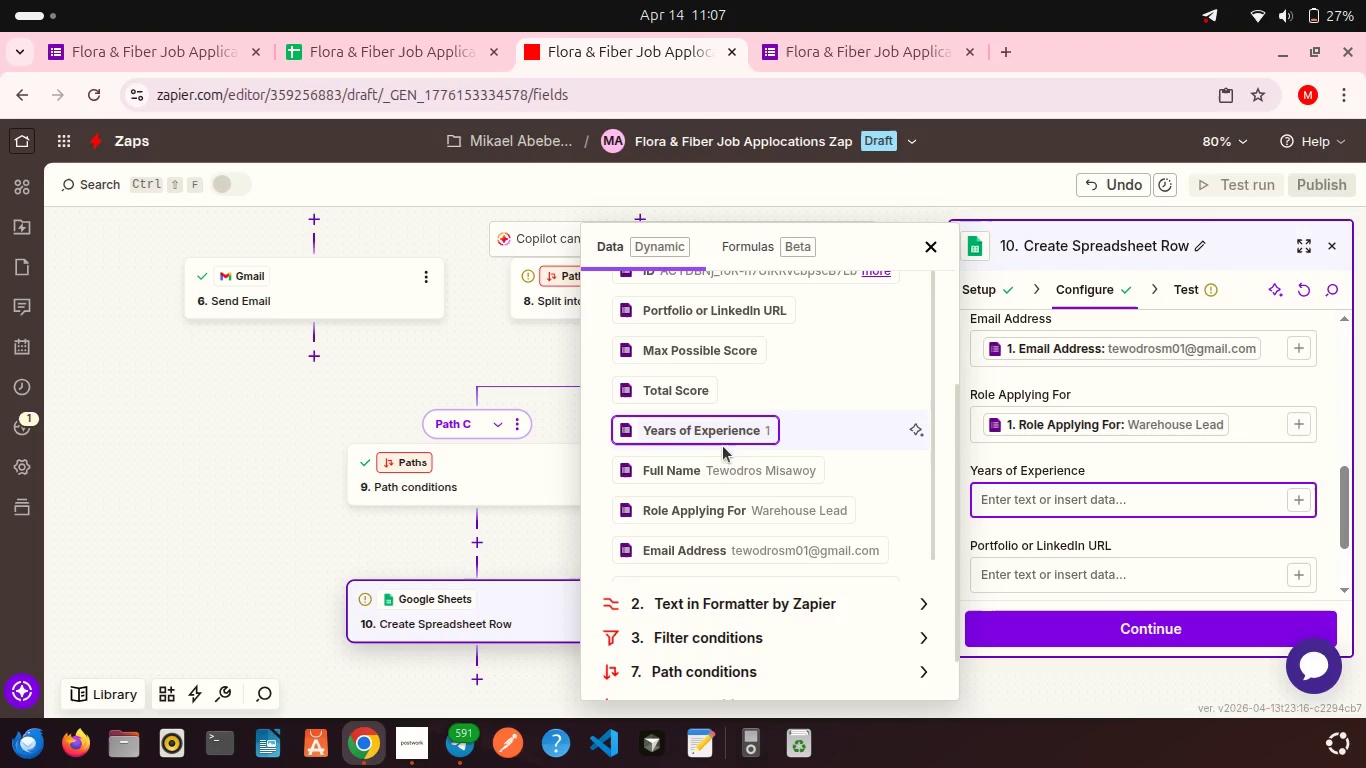 
left_click([712, 427])
 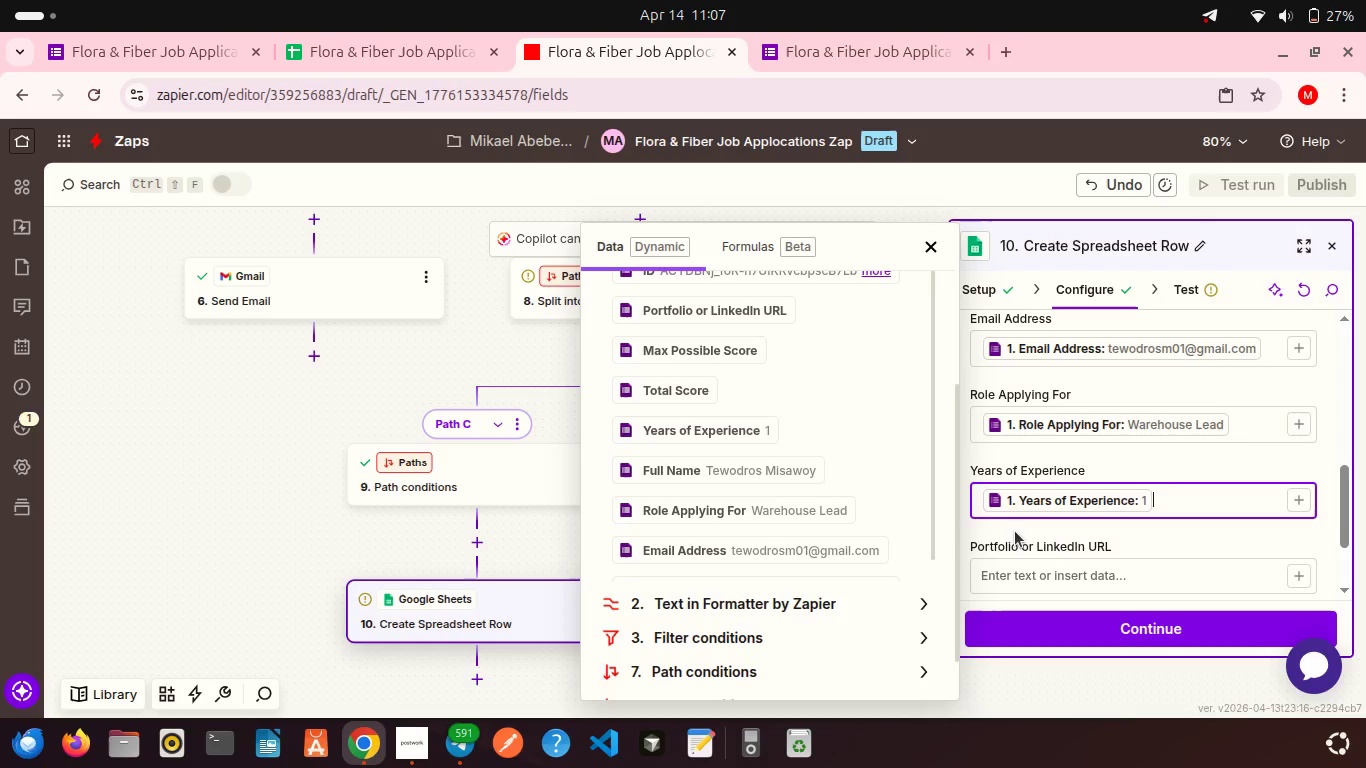 
left_click([1015, 531])
 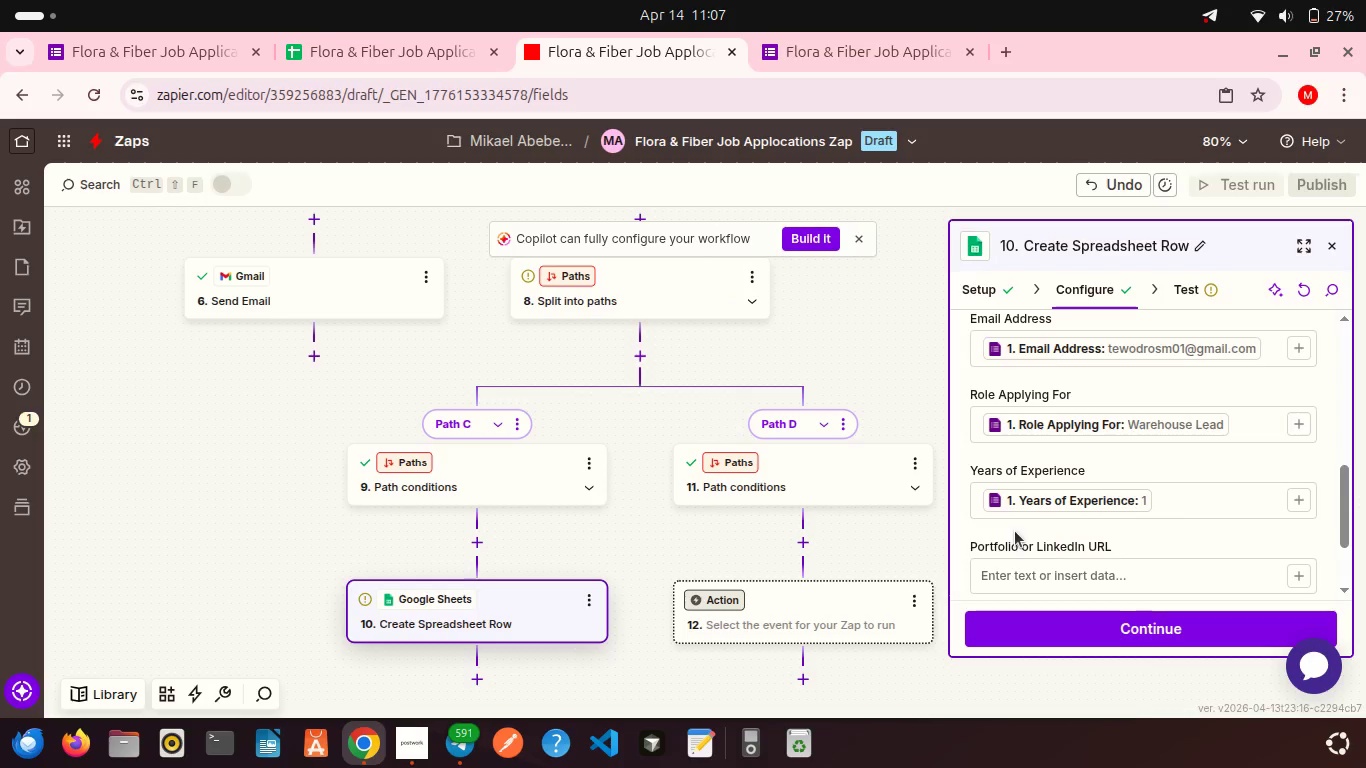 
scroll: coordinate [1015, 531], scroll_direction: down, amount: 2.0
 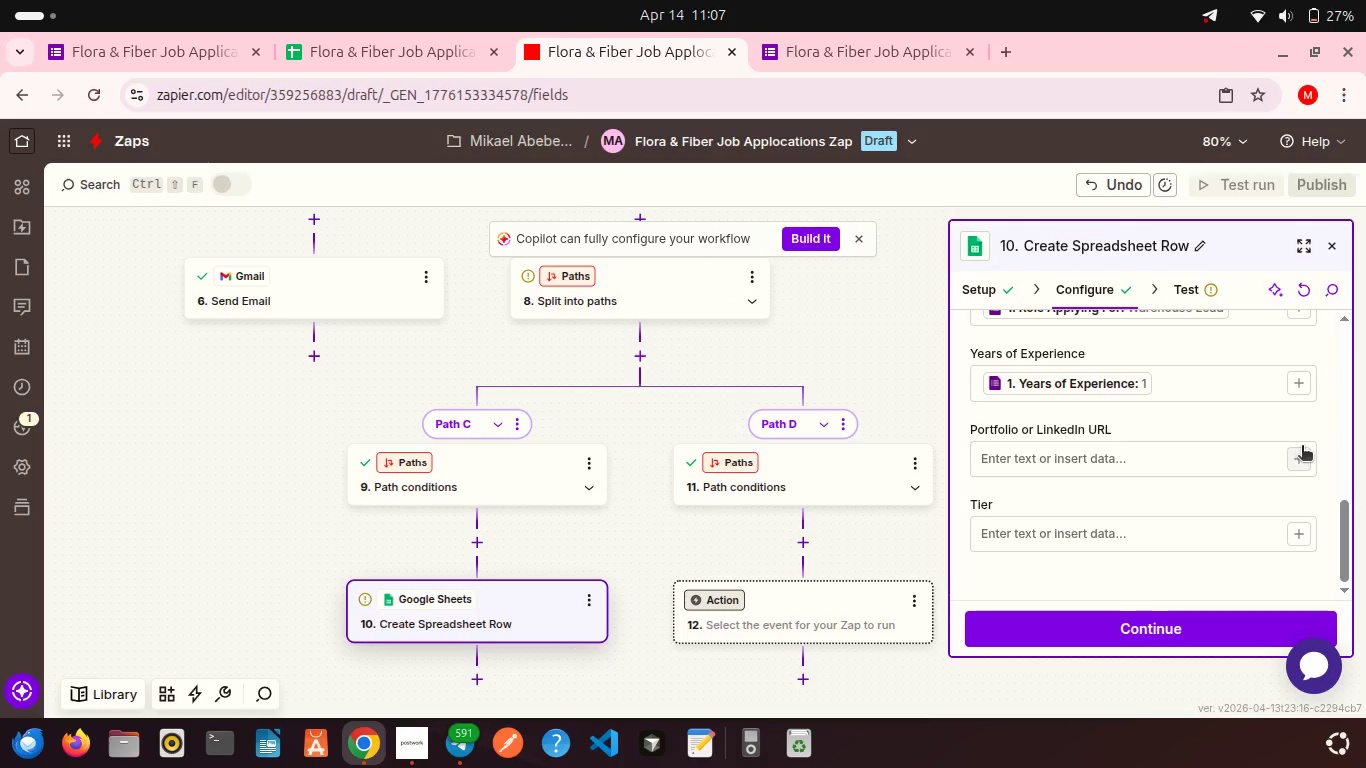 
left_click([1302, 447])
 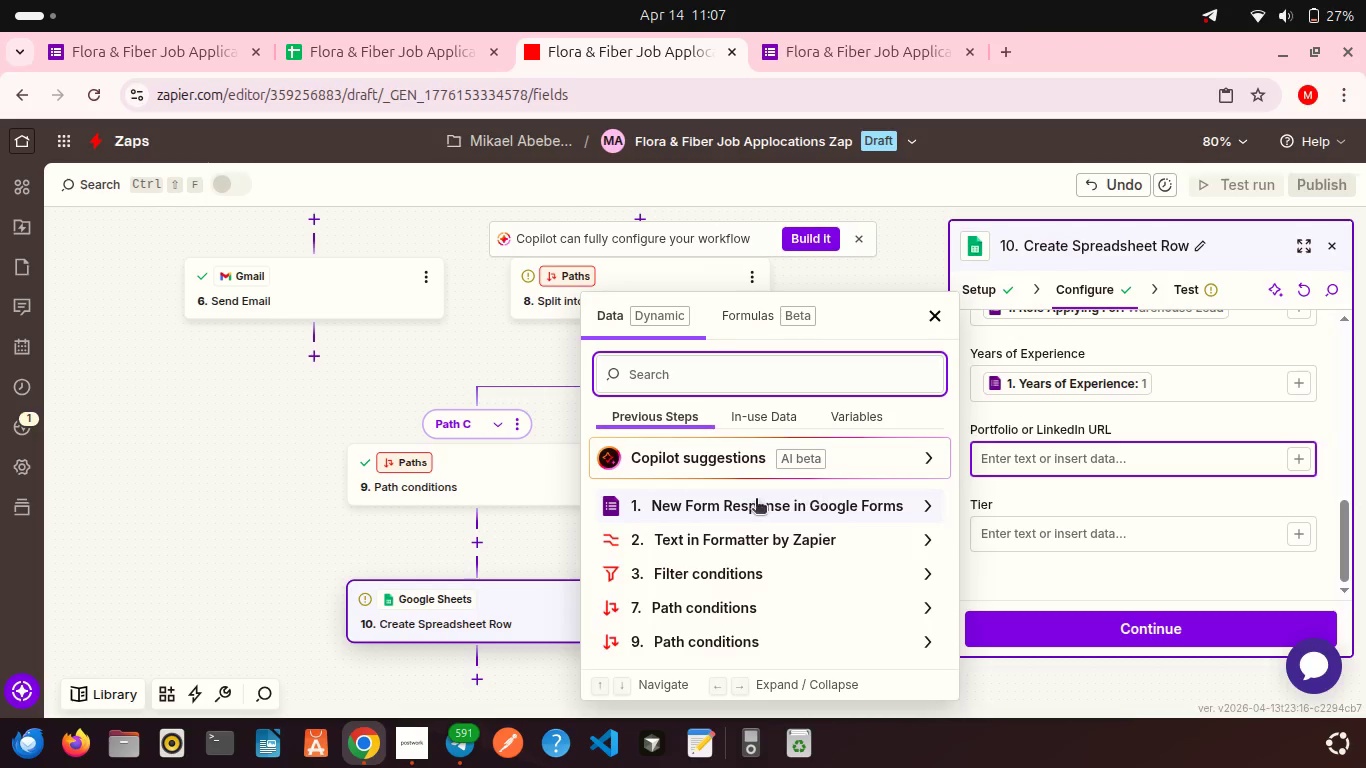 
left_click([737, 500])
 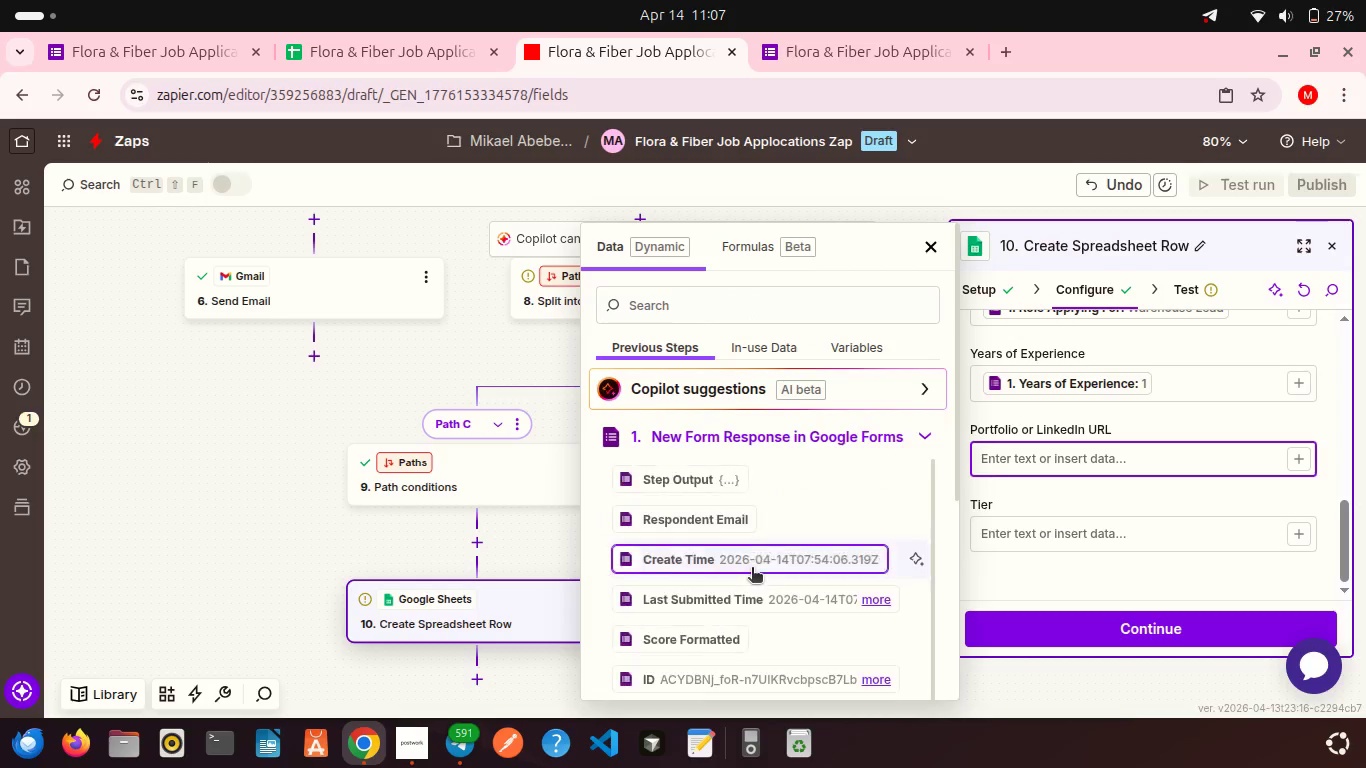 
scroll: coordinate [763, 523], scroll_direction: down, amount: 18.0
 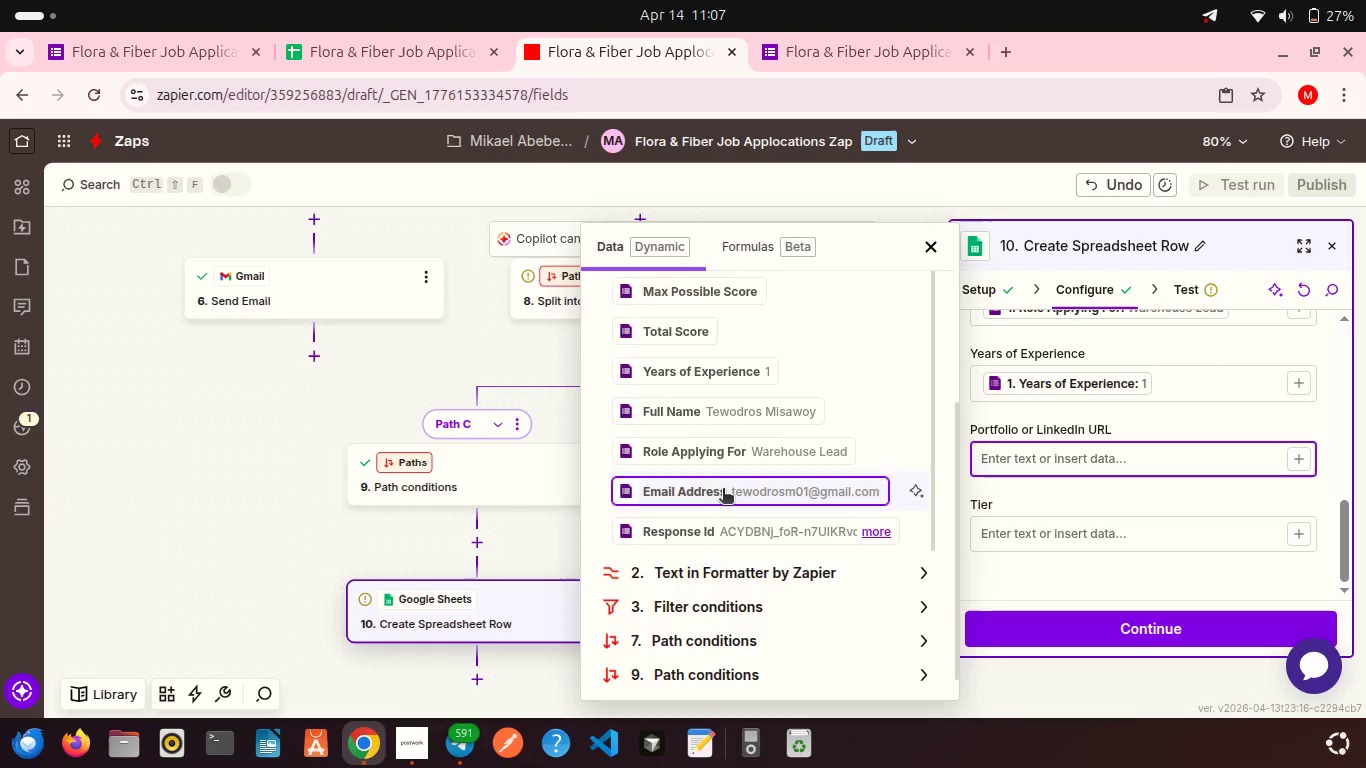 
scroll: coordinate [723, 490], scroll_direction: up, amount: 1.0
 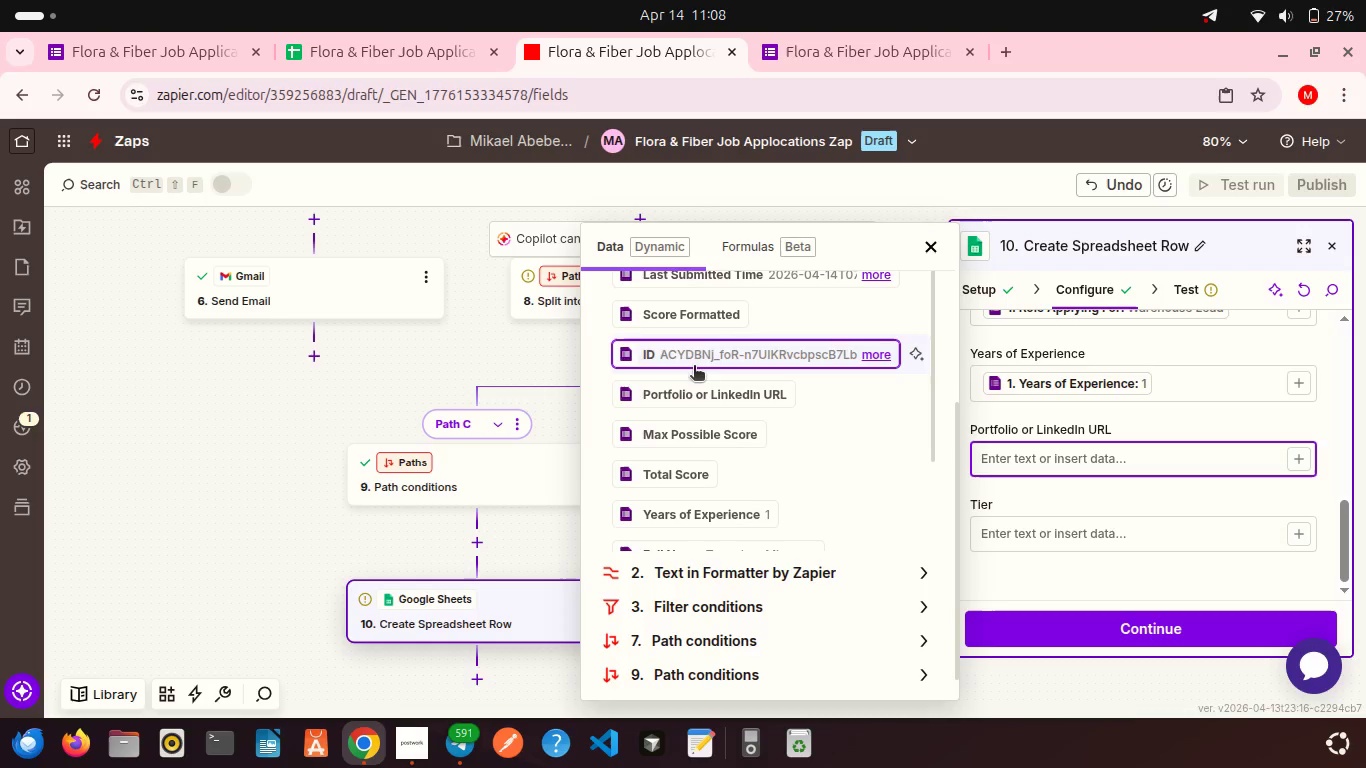 
left_click([705, 389])
 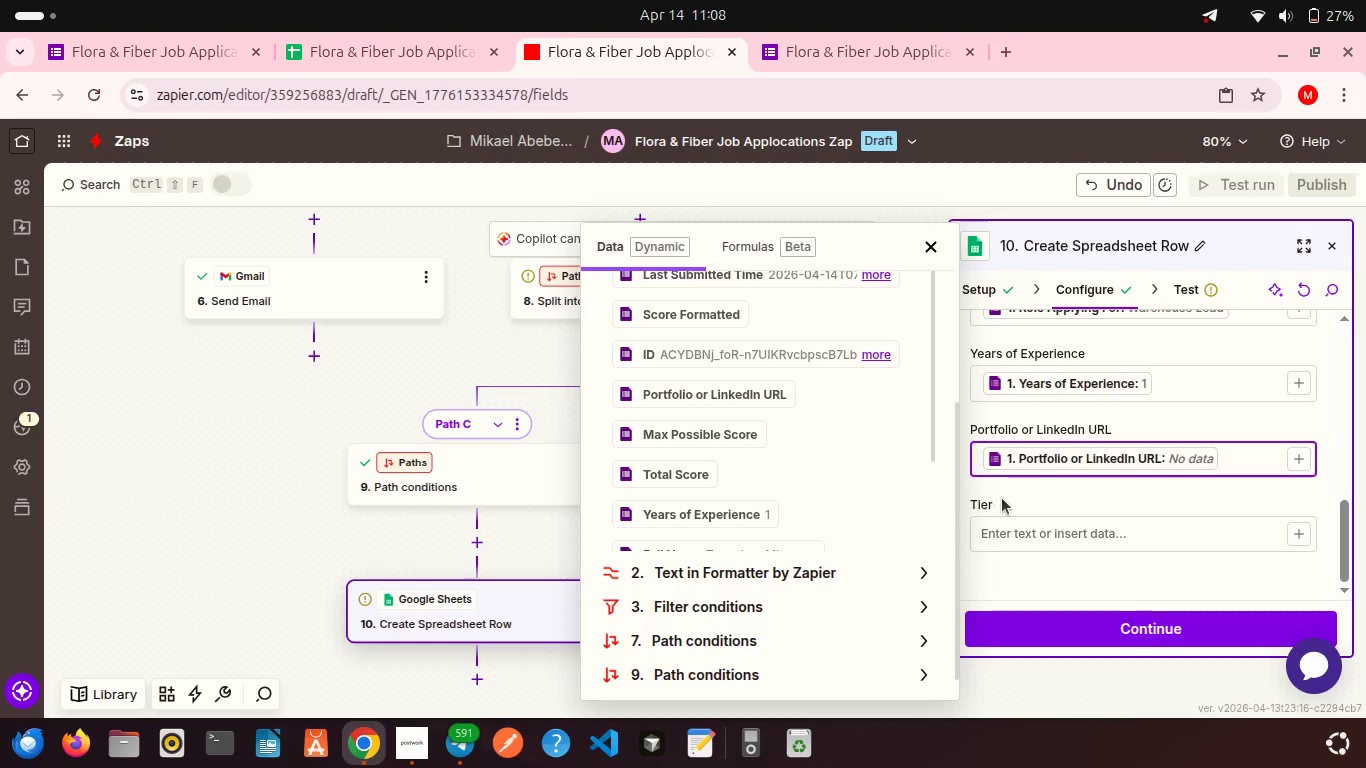 
left_click([1007, 495])
 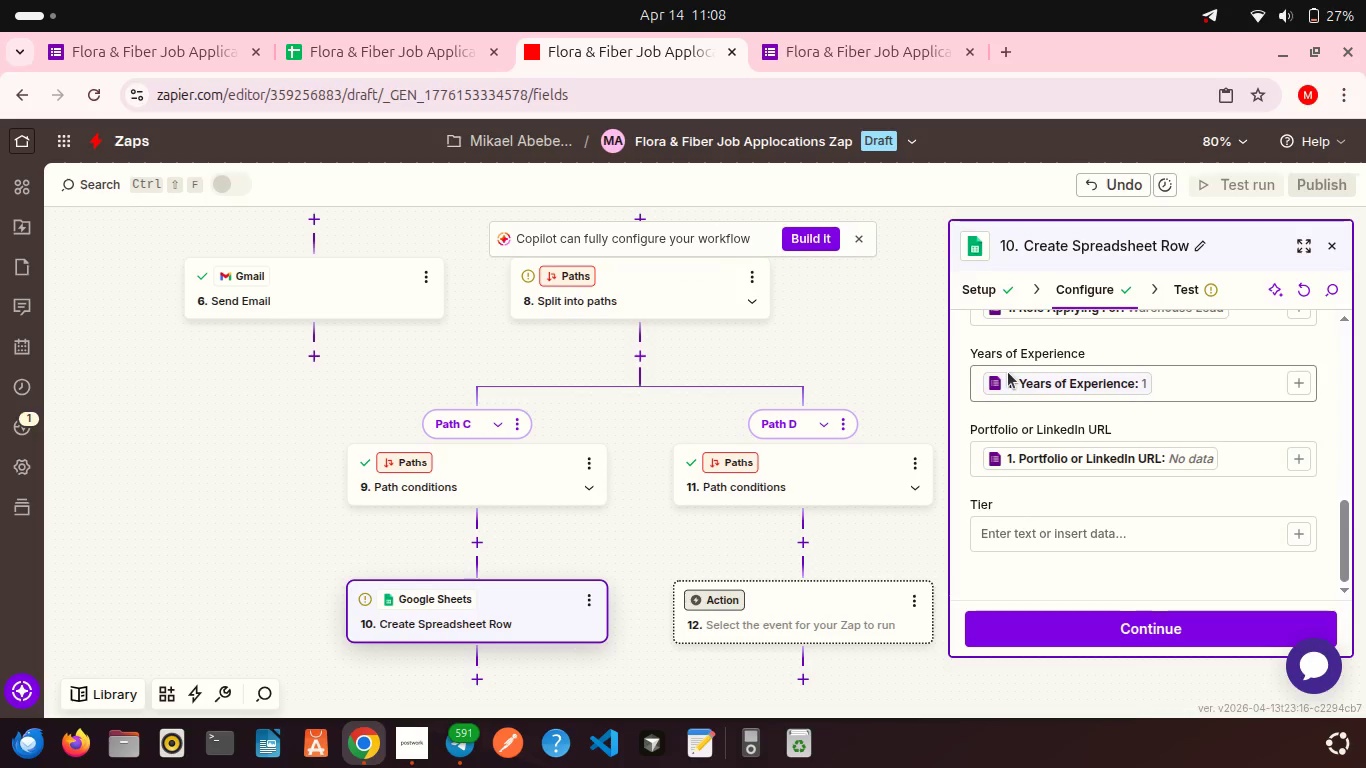 
scroll: coordinate [1008, 372], scroll_direction: up, amount: 3.0
 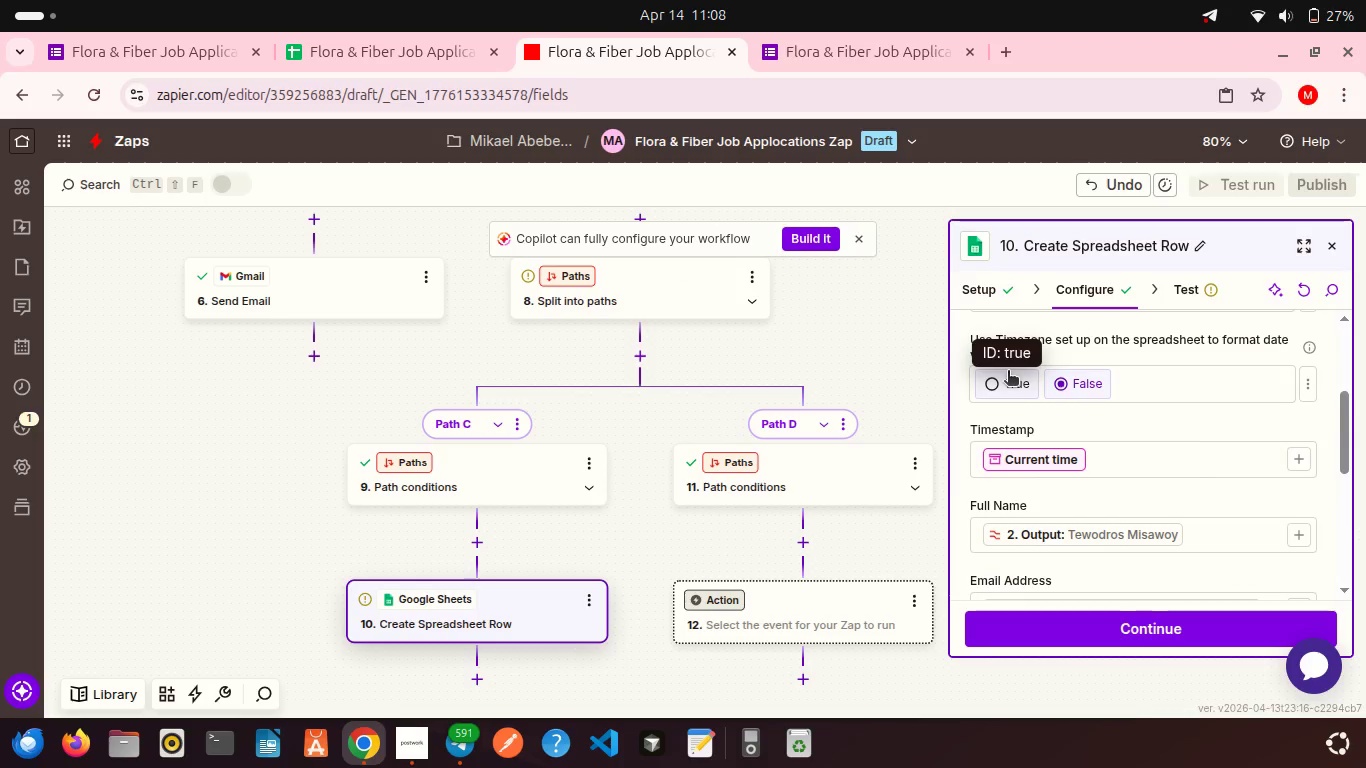 
scroll: coordinate [1008, 372], scroll_direction: down, amount: 10.0
 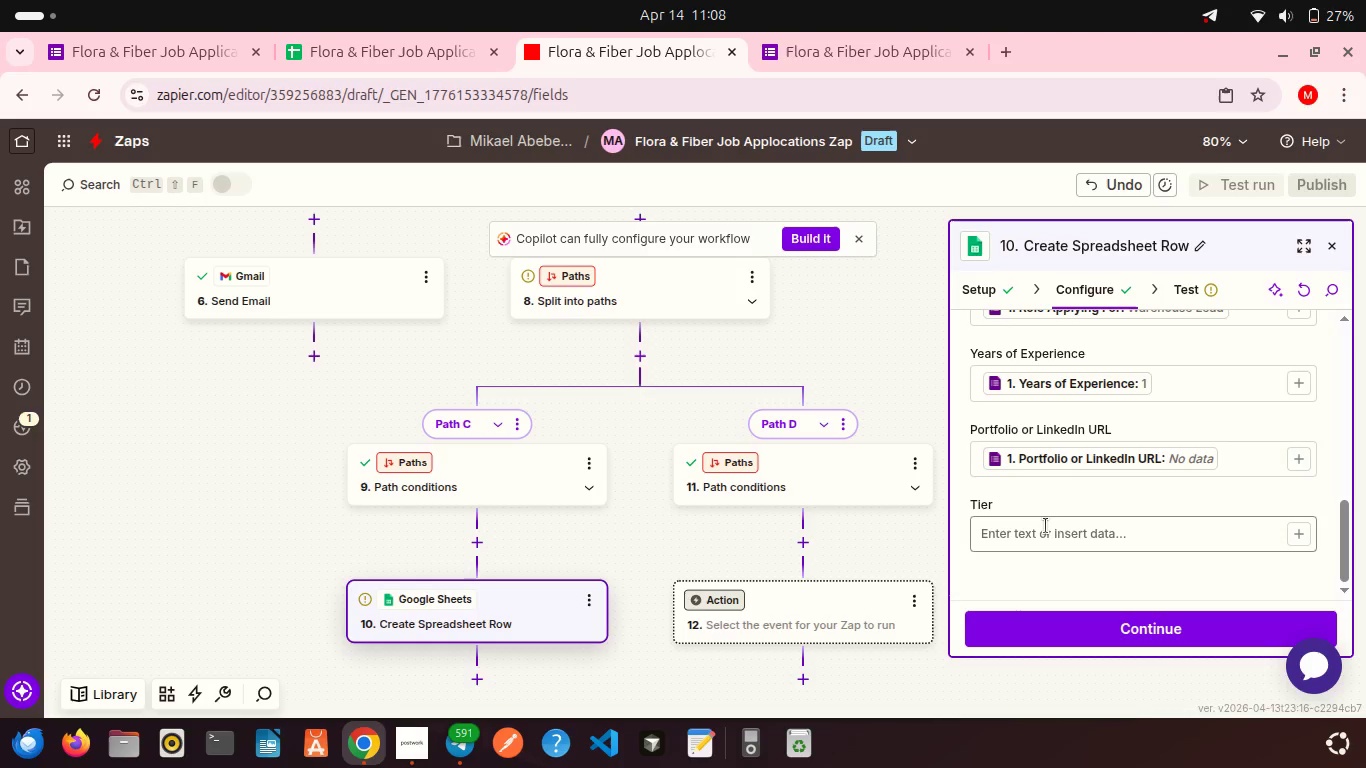 
wait(5.28)
 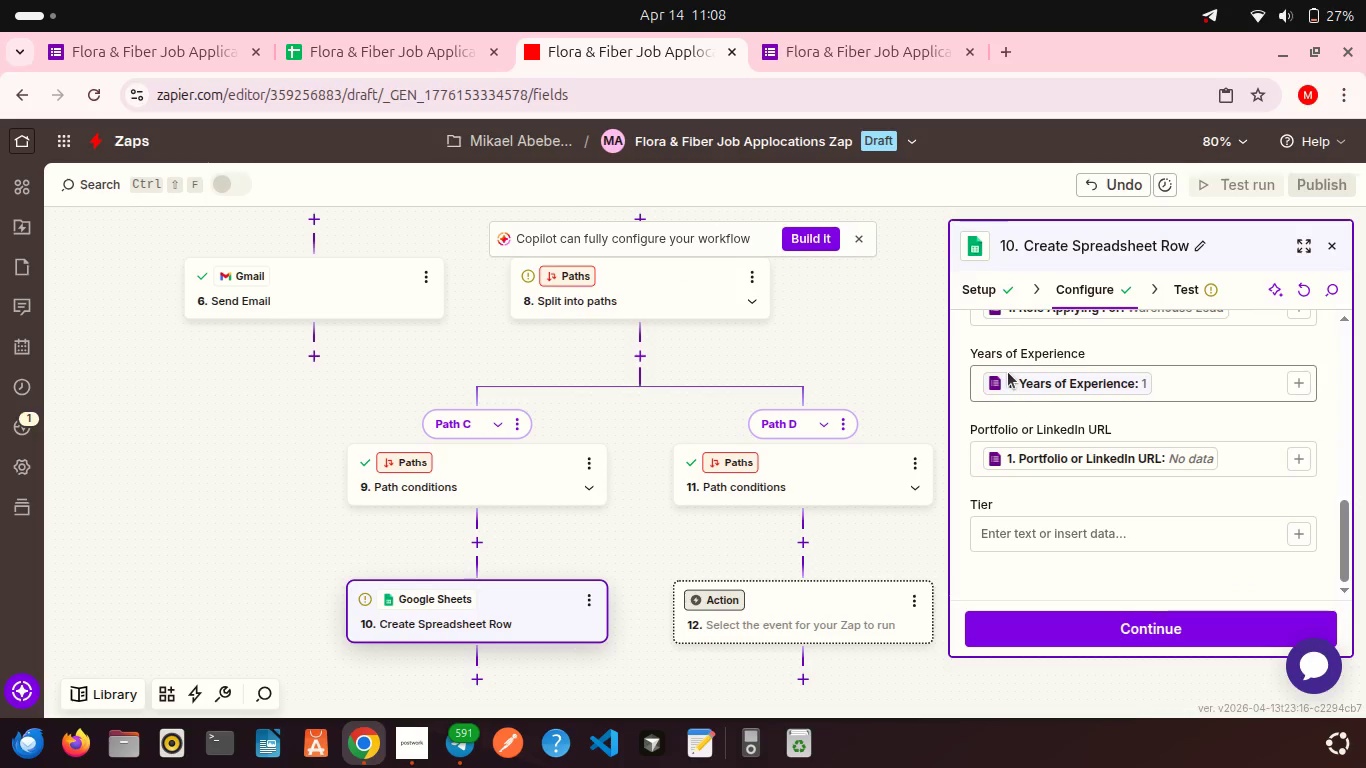 
left_click([1064, 554])
 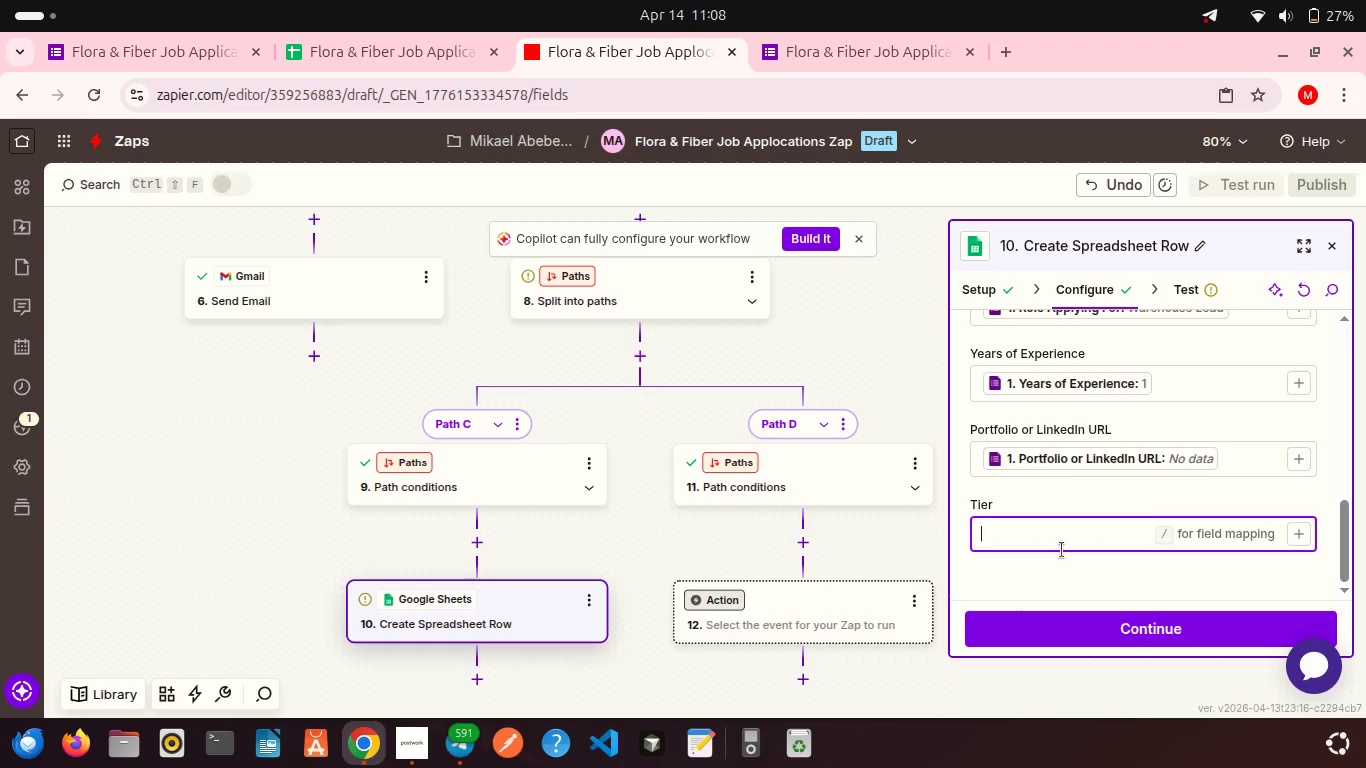 
left_click([1062, 550])
 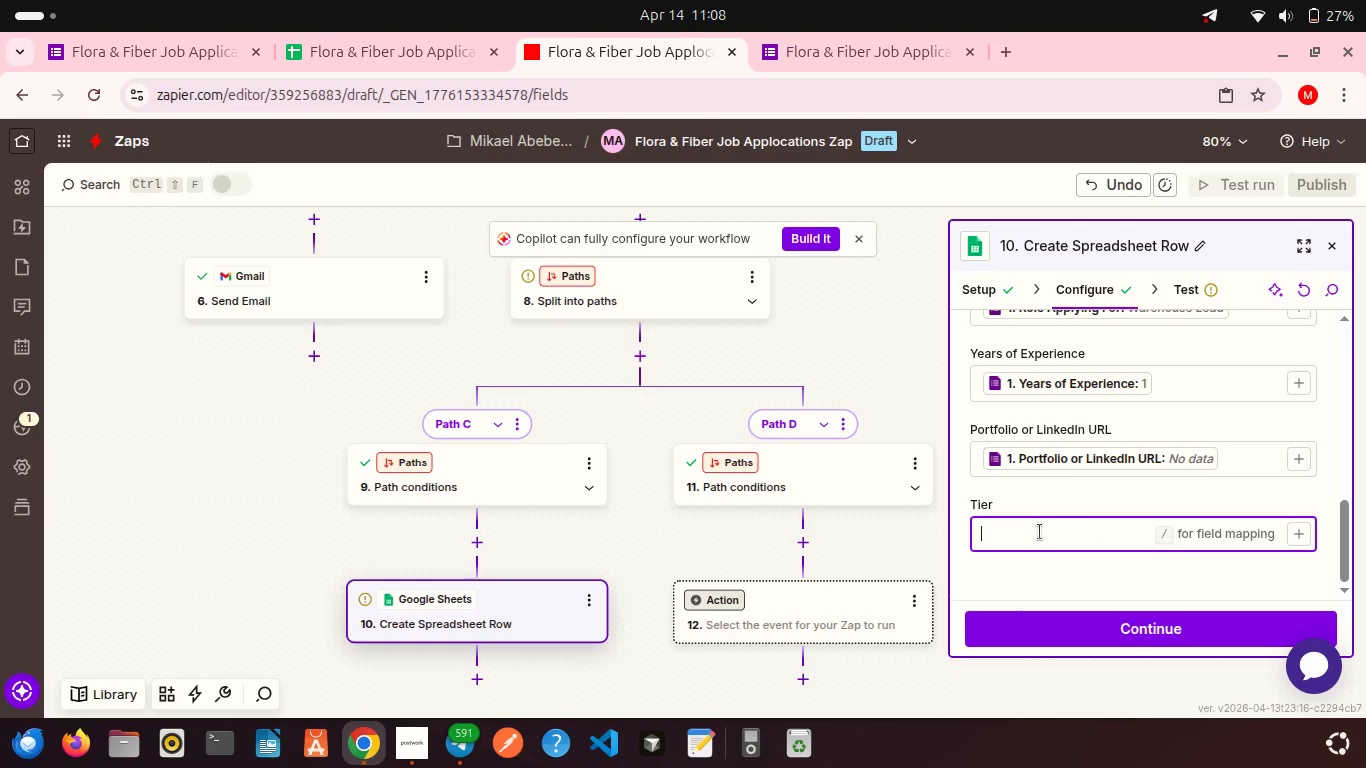 
type(Tier A)
 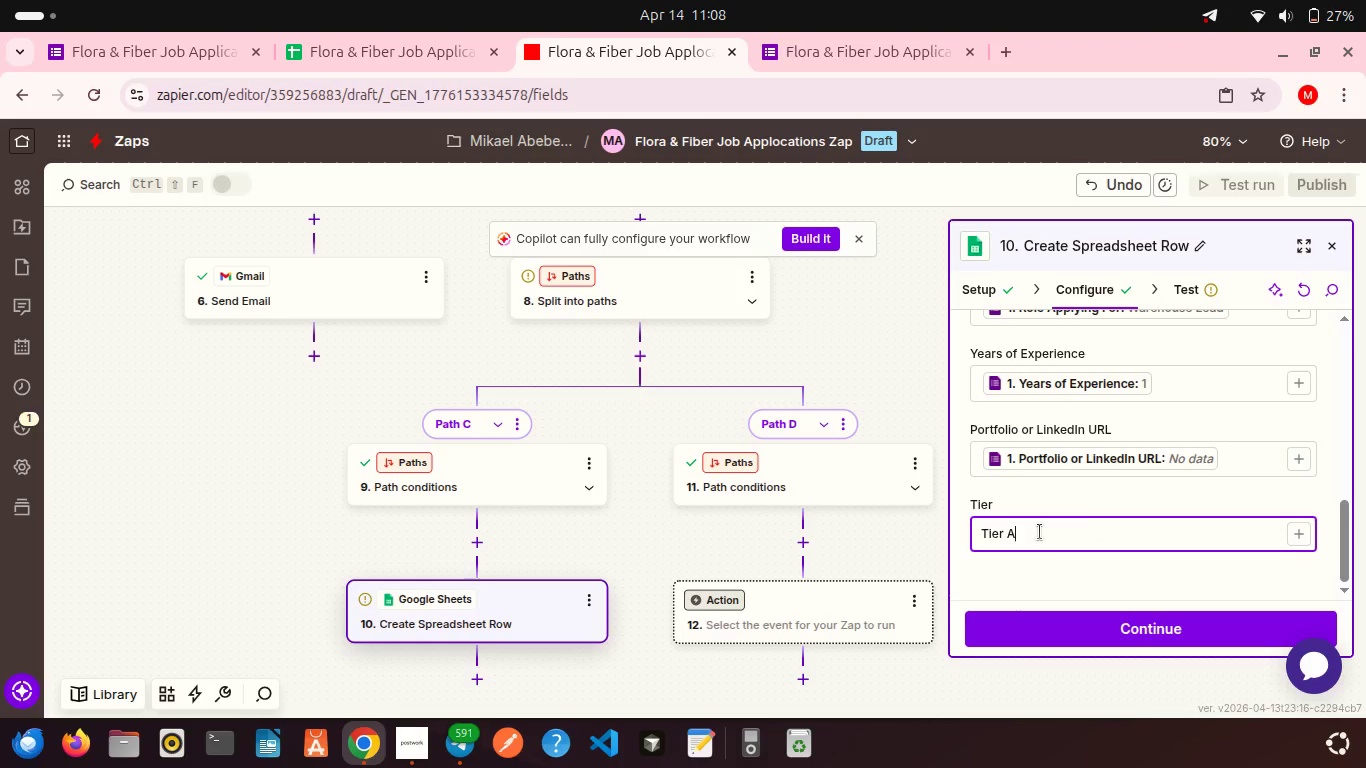 
left_click([1070, 494])
 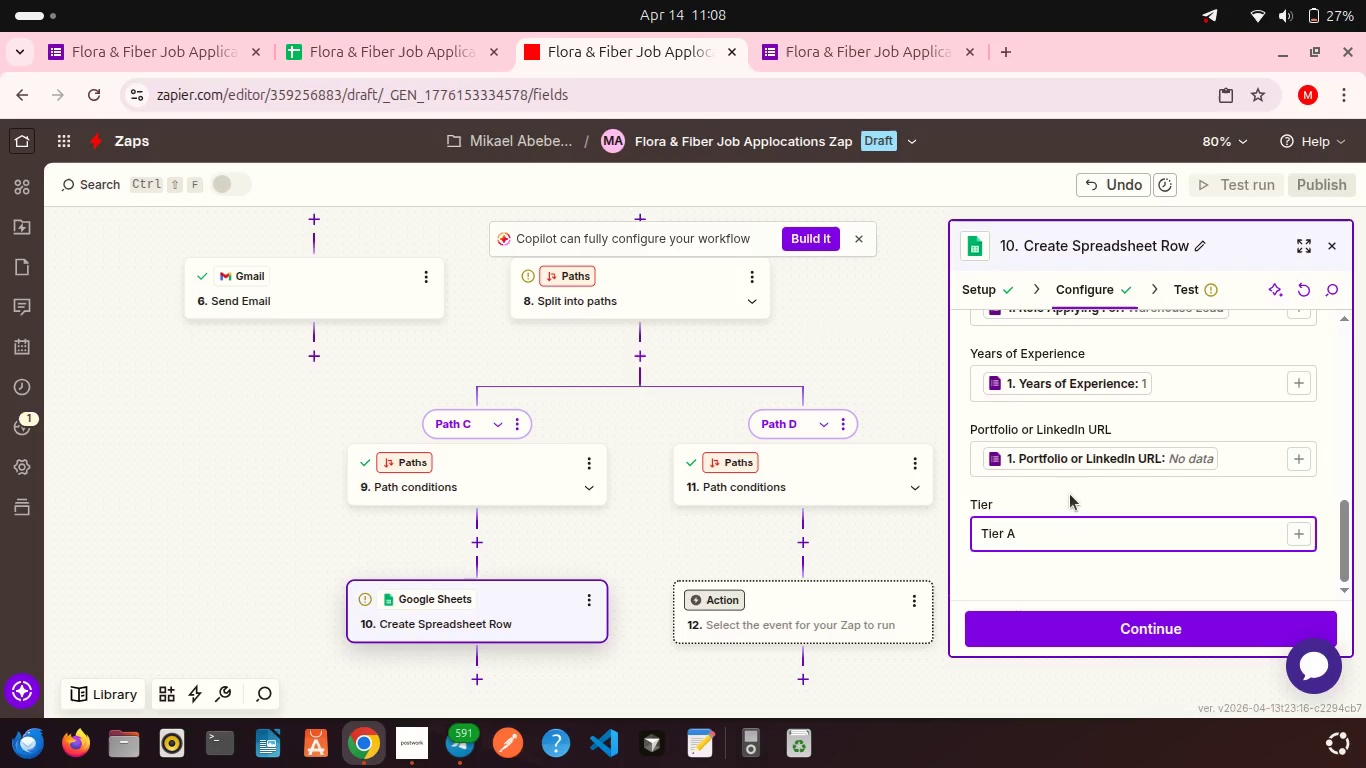 
scroll: coordinate [1064, 581], scroll_direction: down, amount: 5.0
 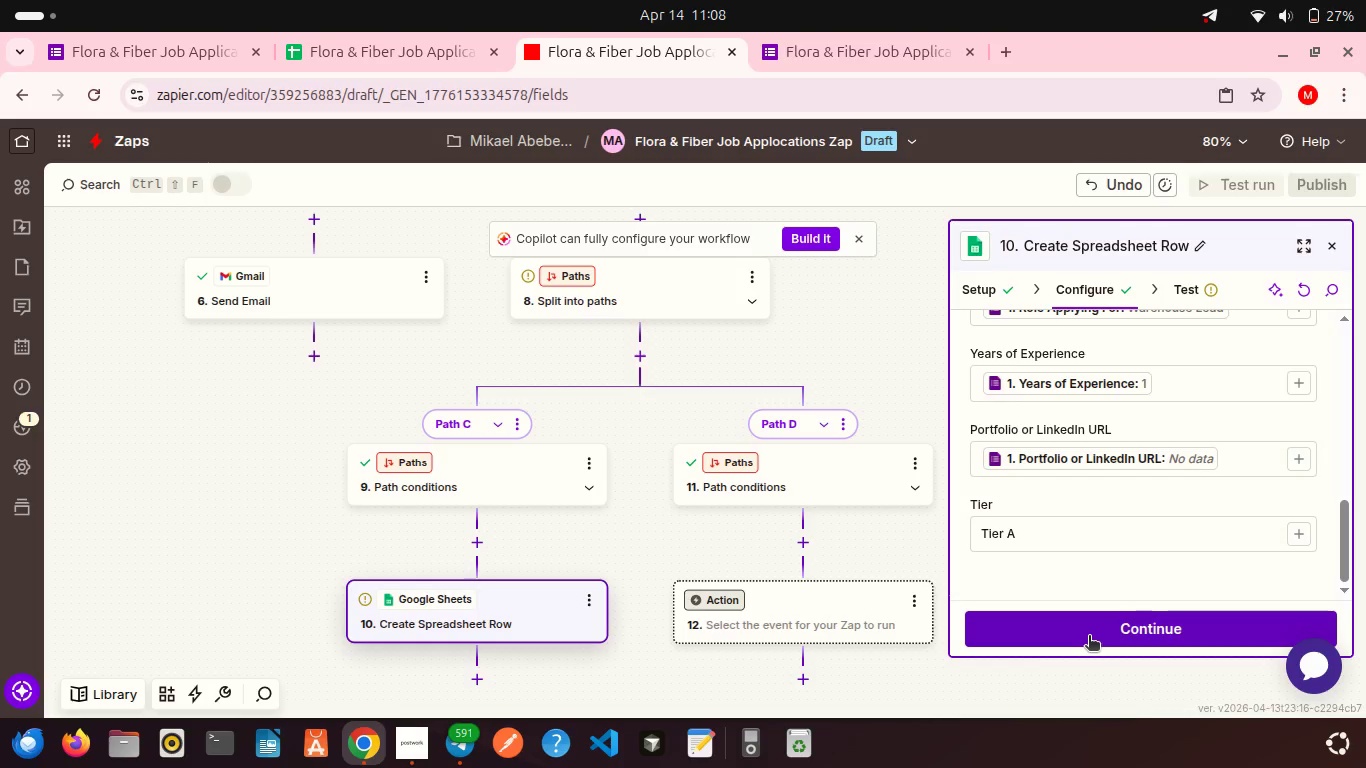 
left_click([1089, 637])
 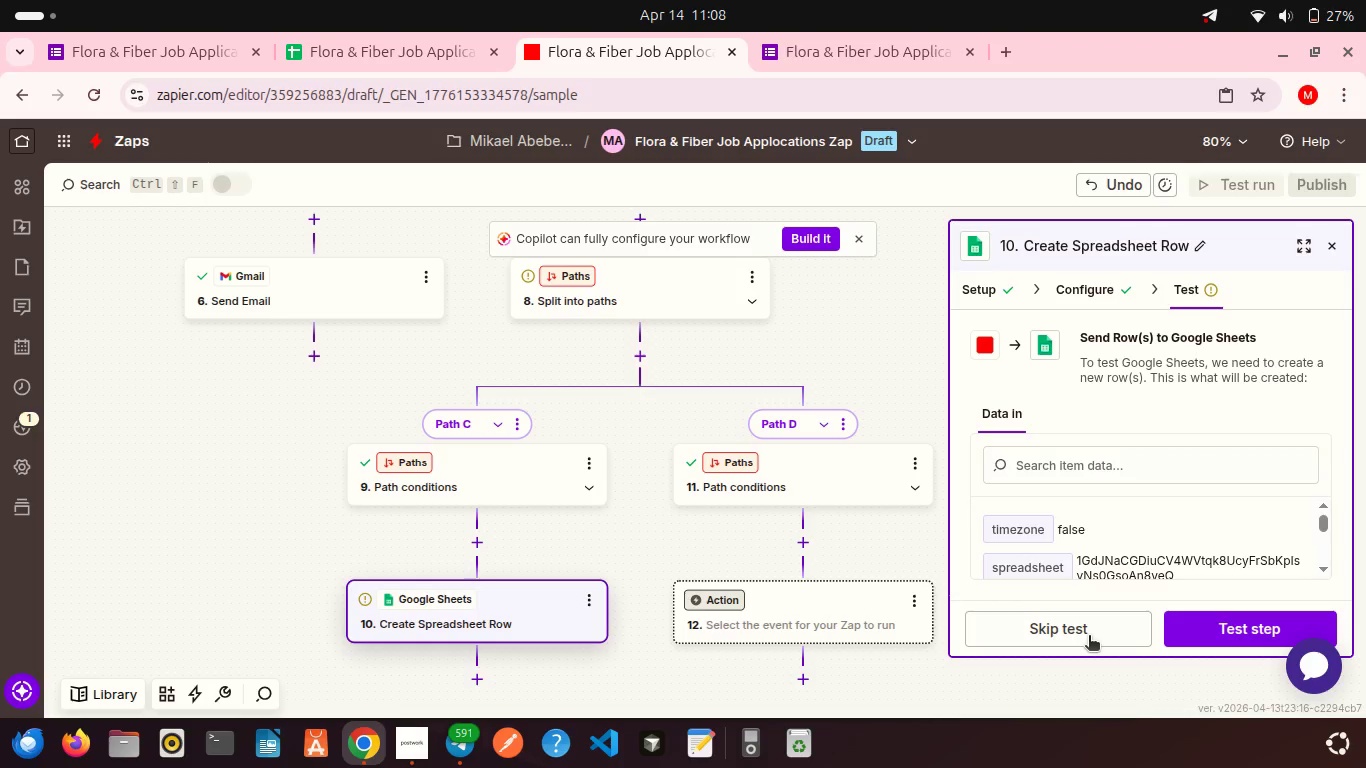 
wait(11.22)
 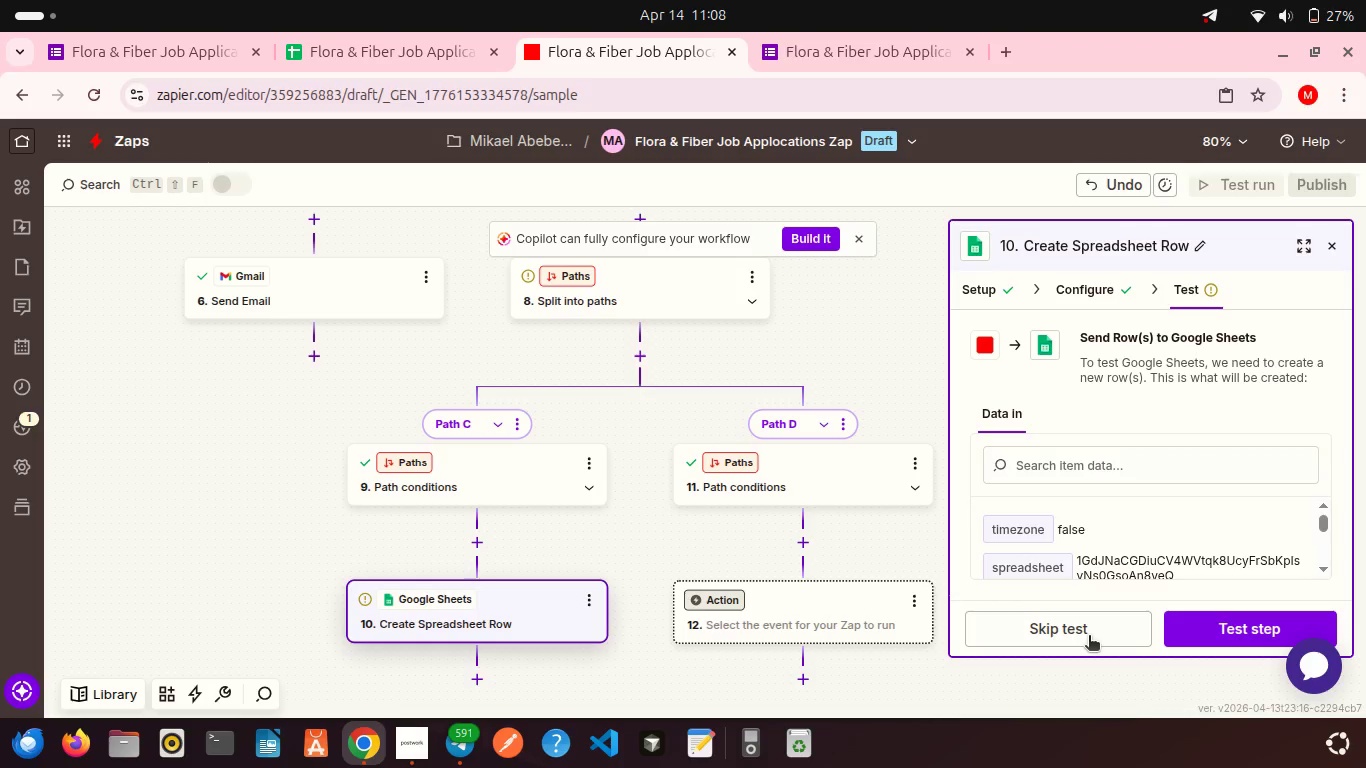 
scroll: coordinate [1085, 489], scroll_direction: down, amount: 8.0
 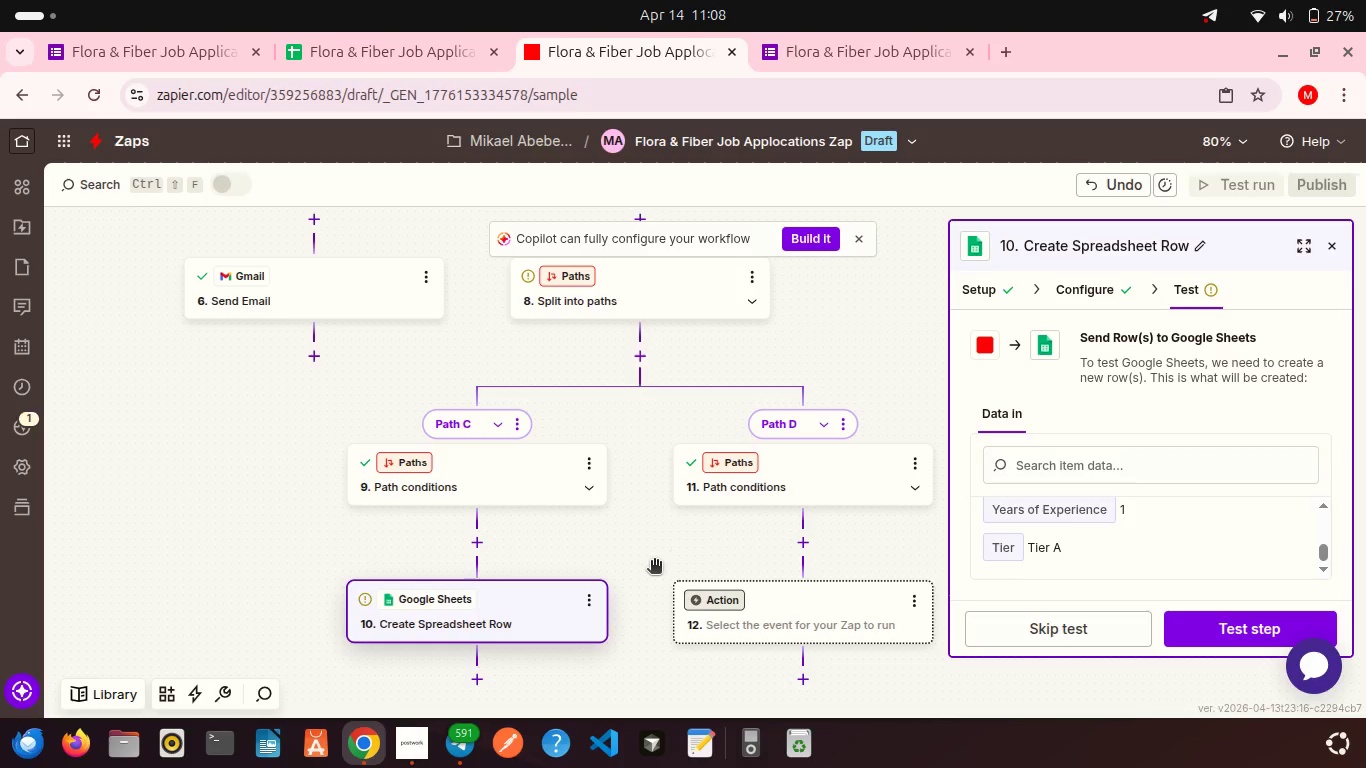 
left_click([789, 611])
 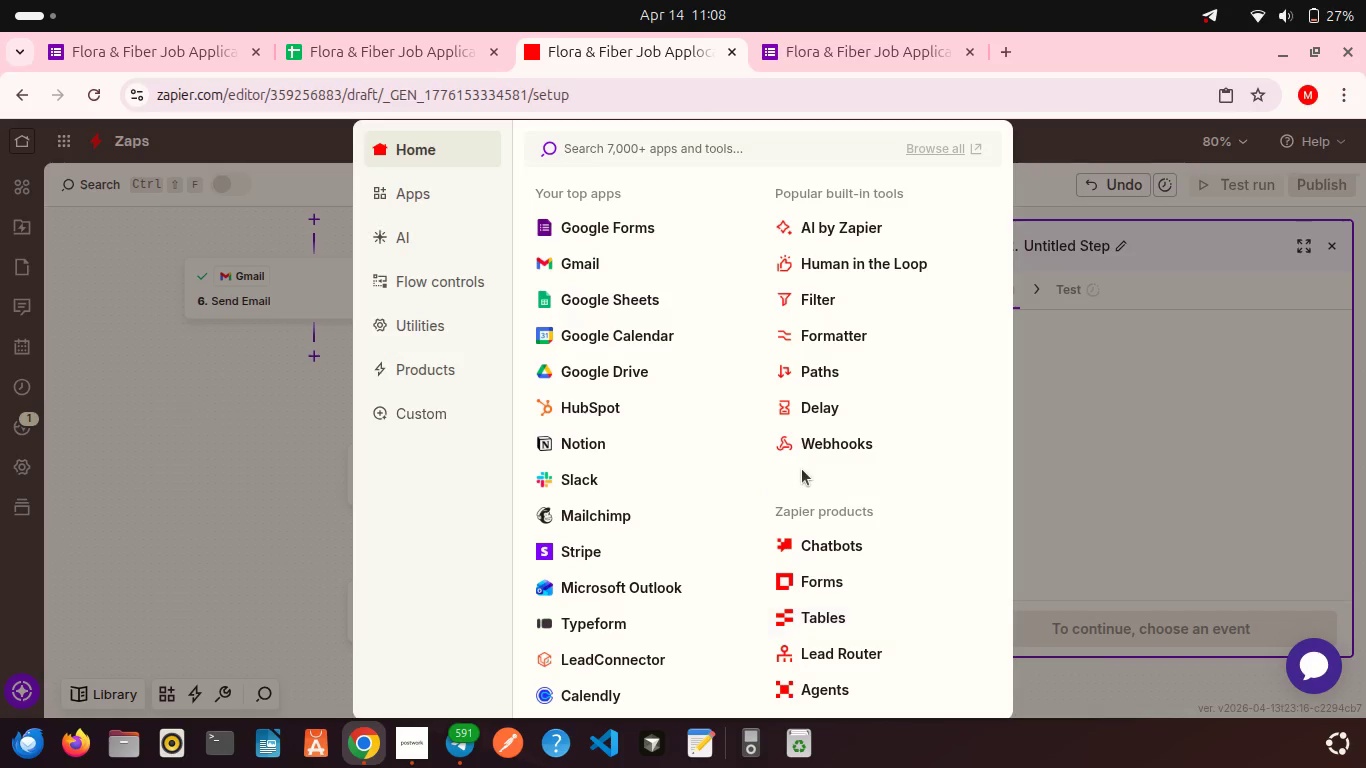 
wait(5.5)
 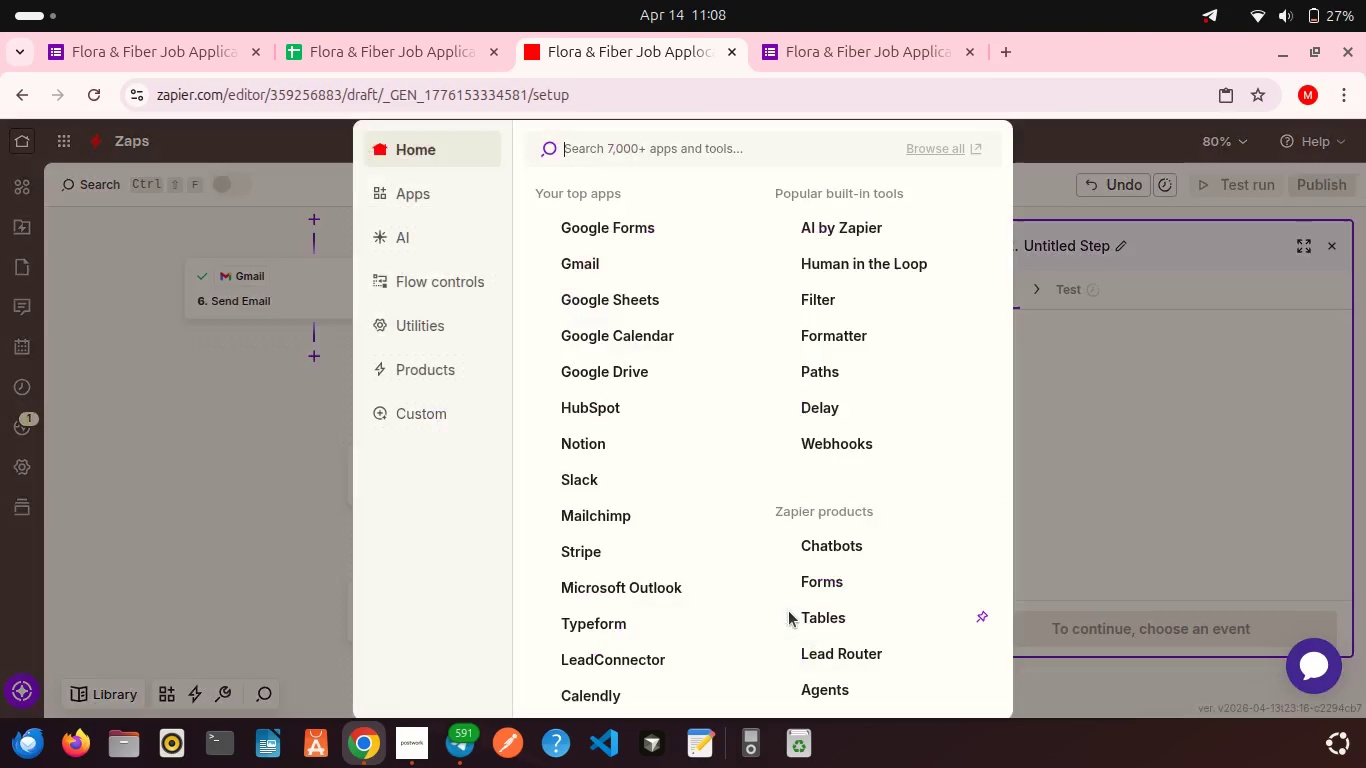 
left_click([610, 292])
 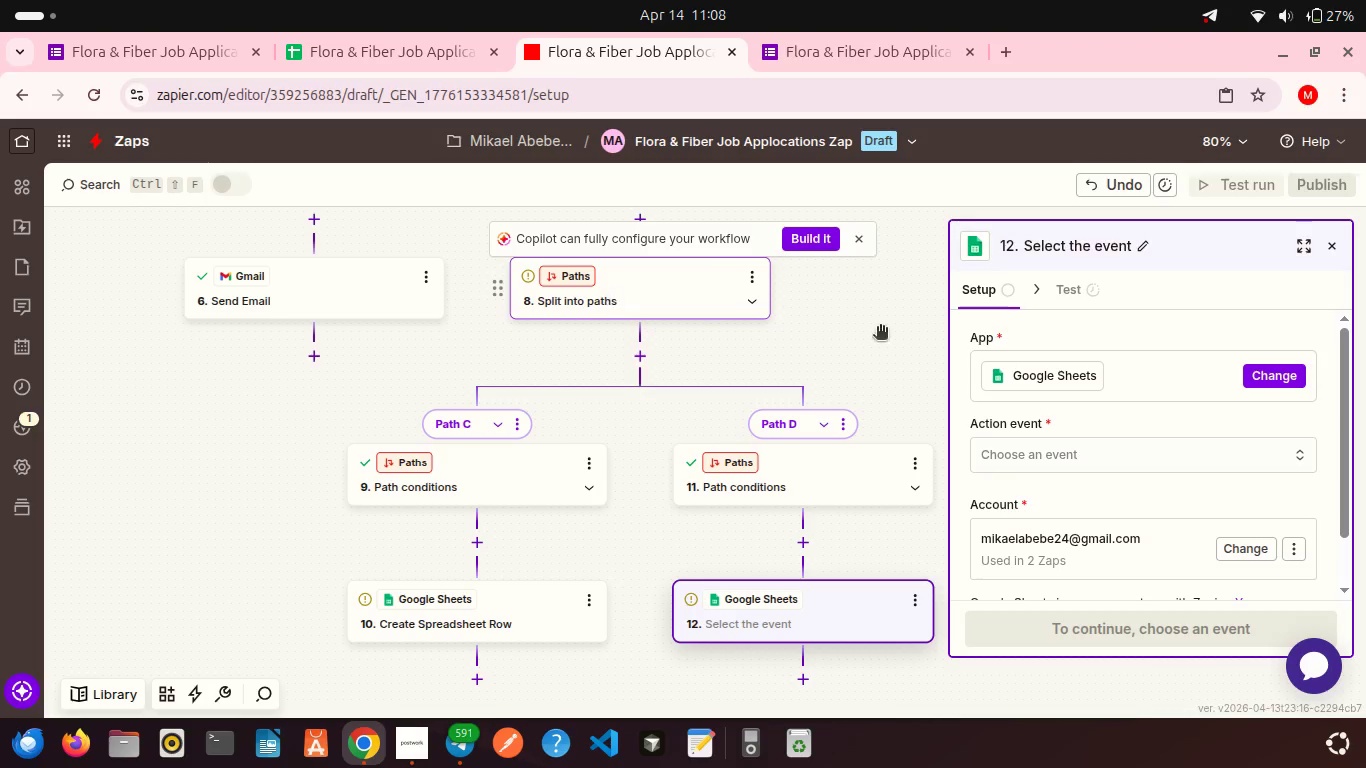 
left_click([1054, 451])
 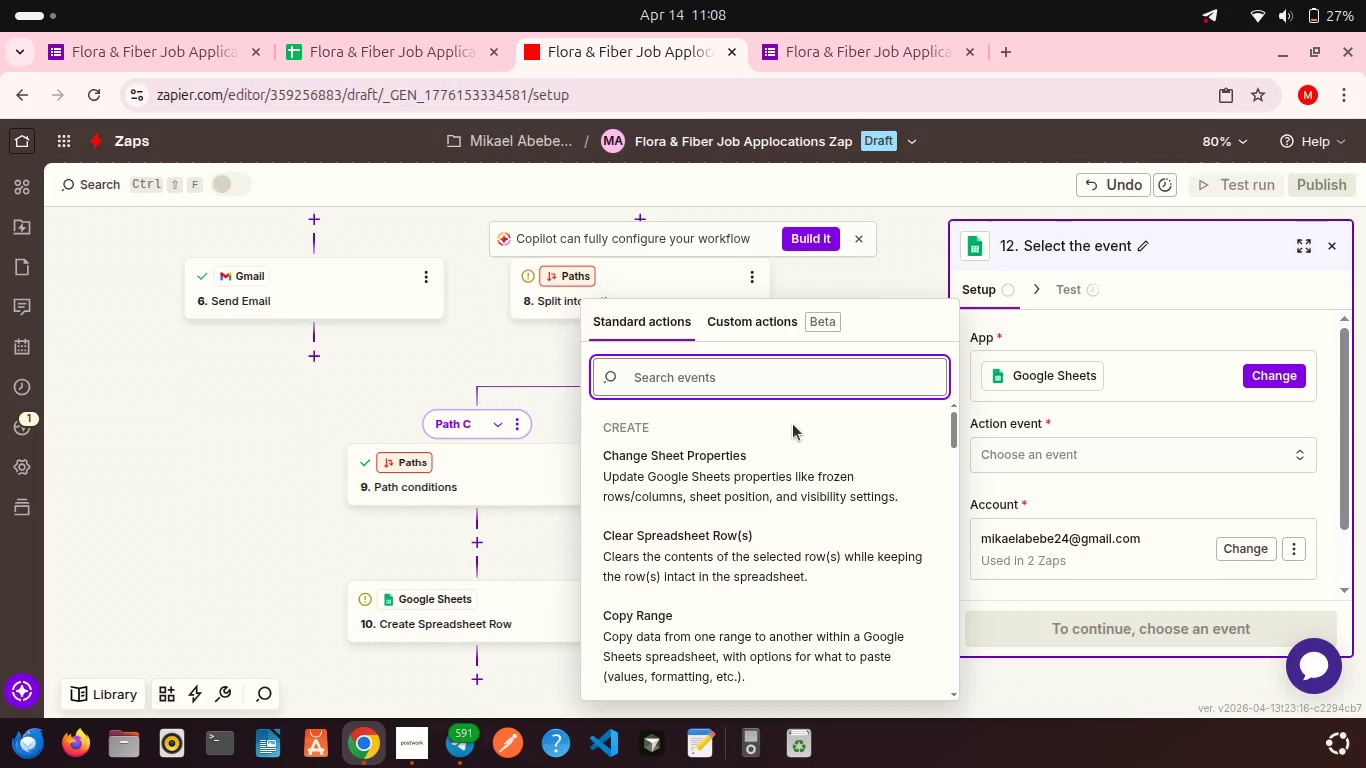 
type(Cre)
 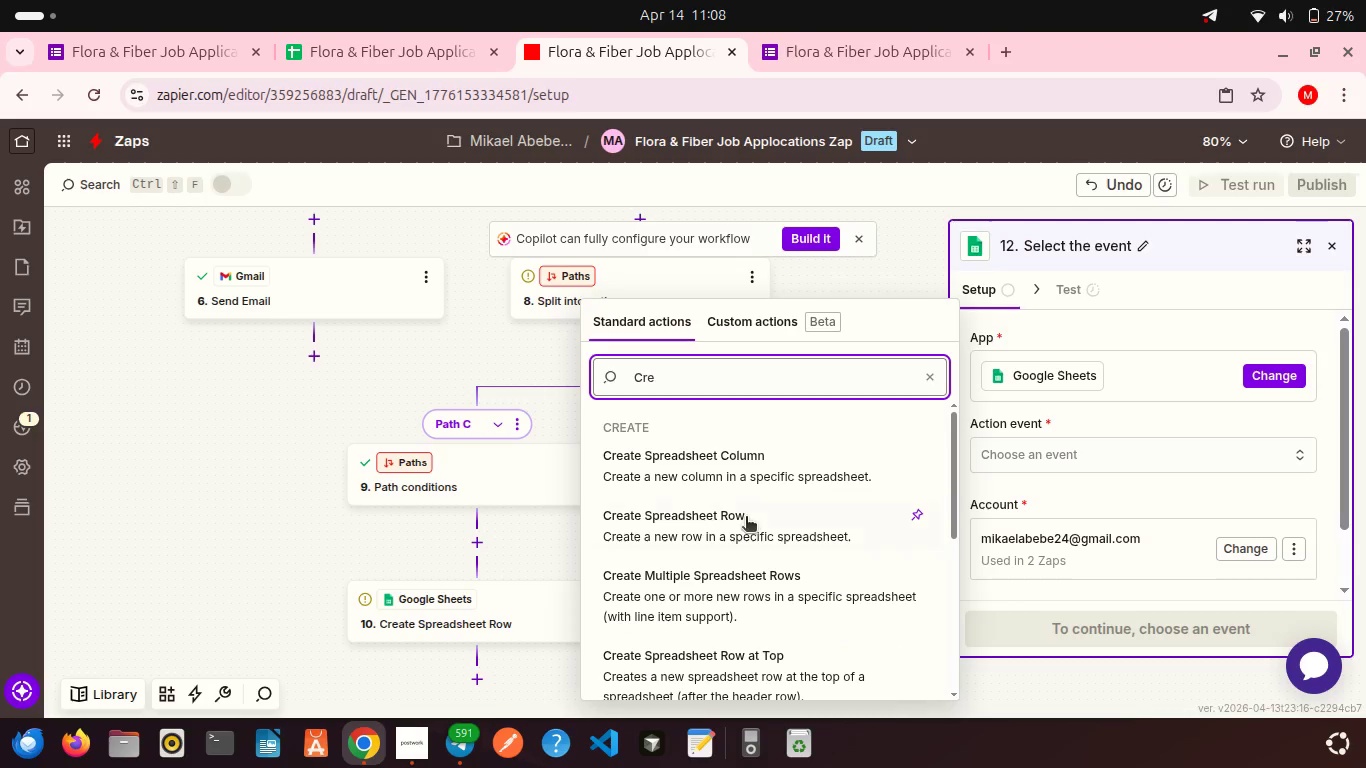 
left_click([744, 520])
 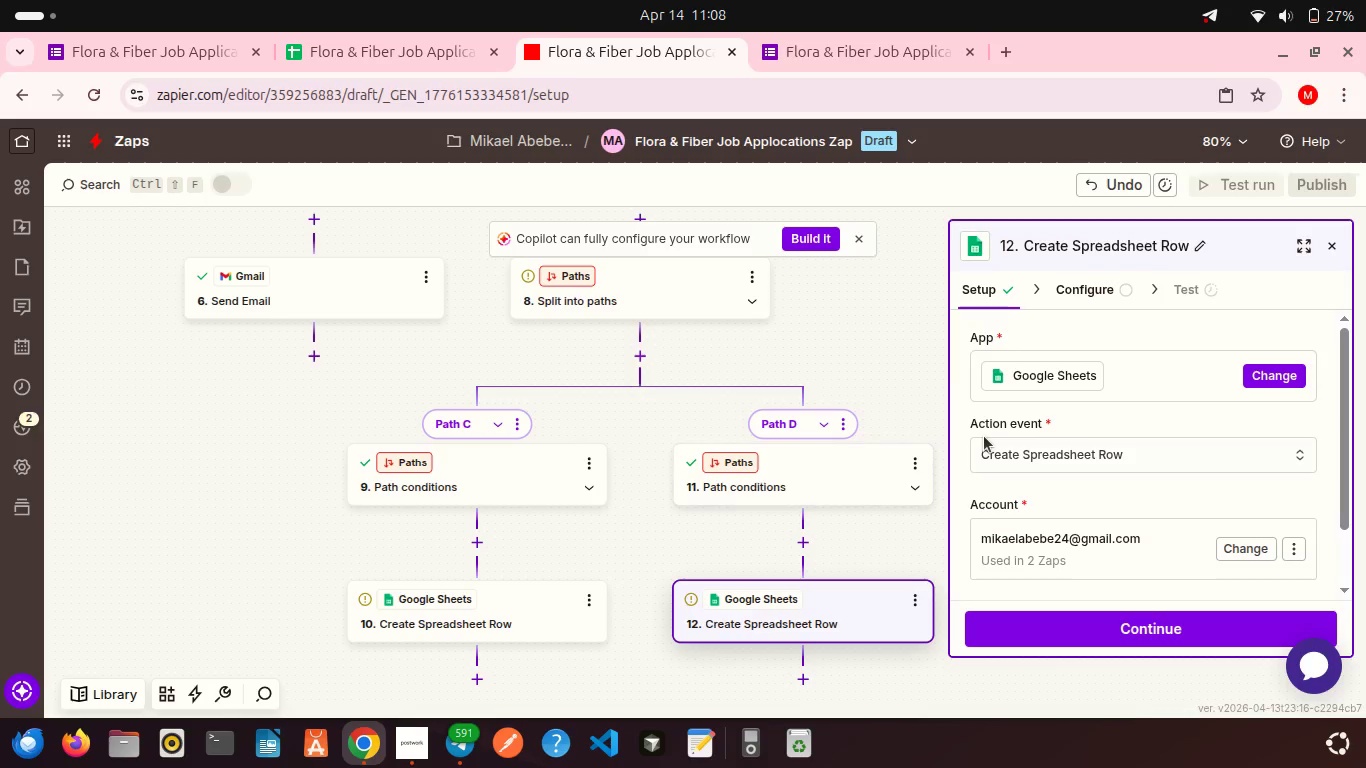 
scroll: coordinate [1077, 531], scroll_direction: down, amount: 12.0
 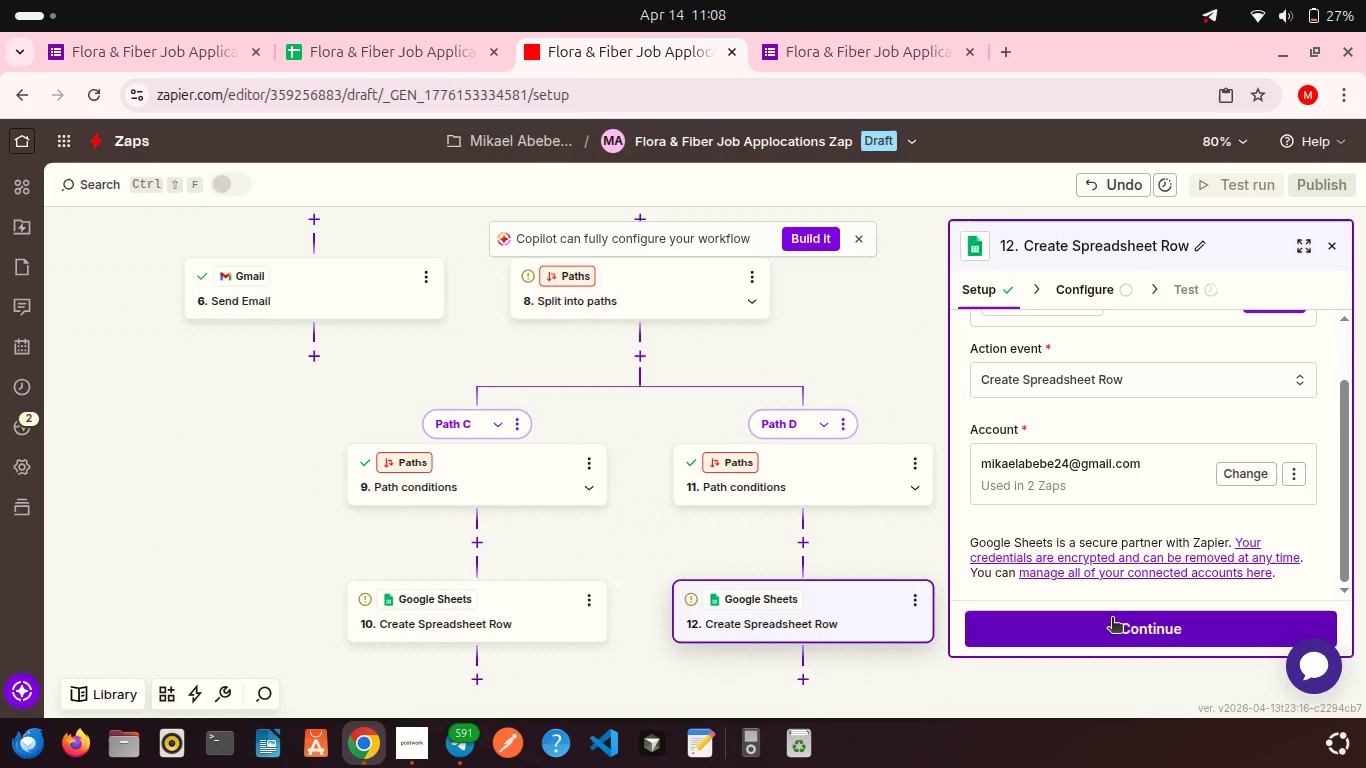 
left_click([1112, 619])
 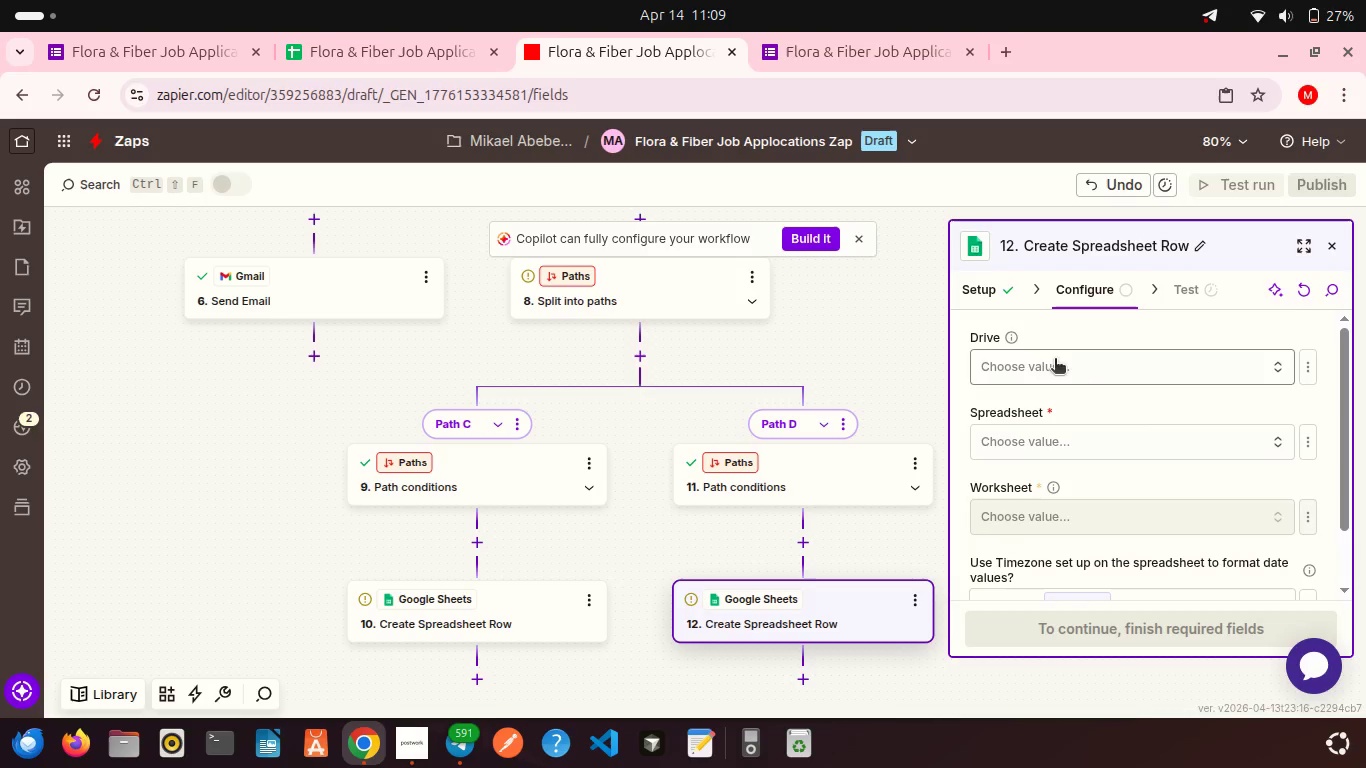 
left_click([1030, 357])
 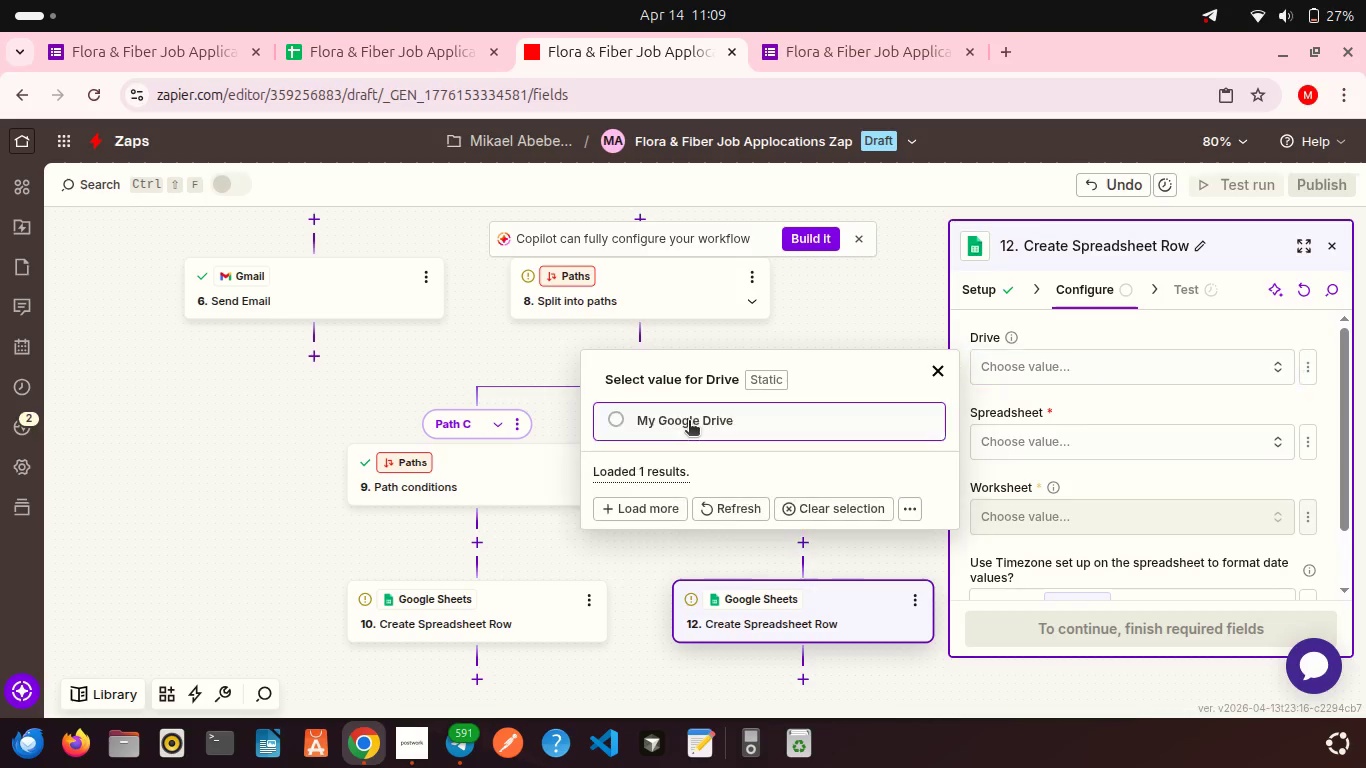 
left_click([689, 422])
 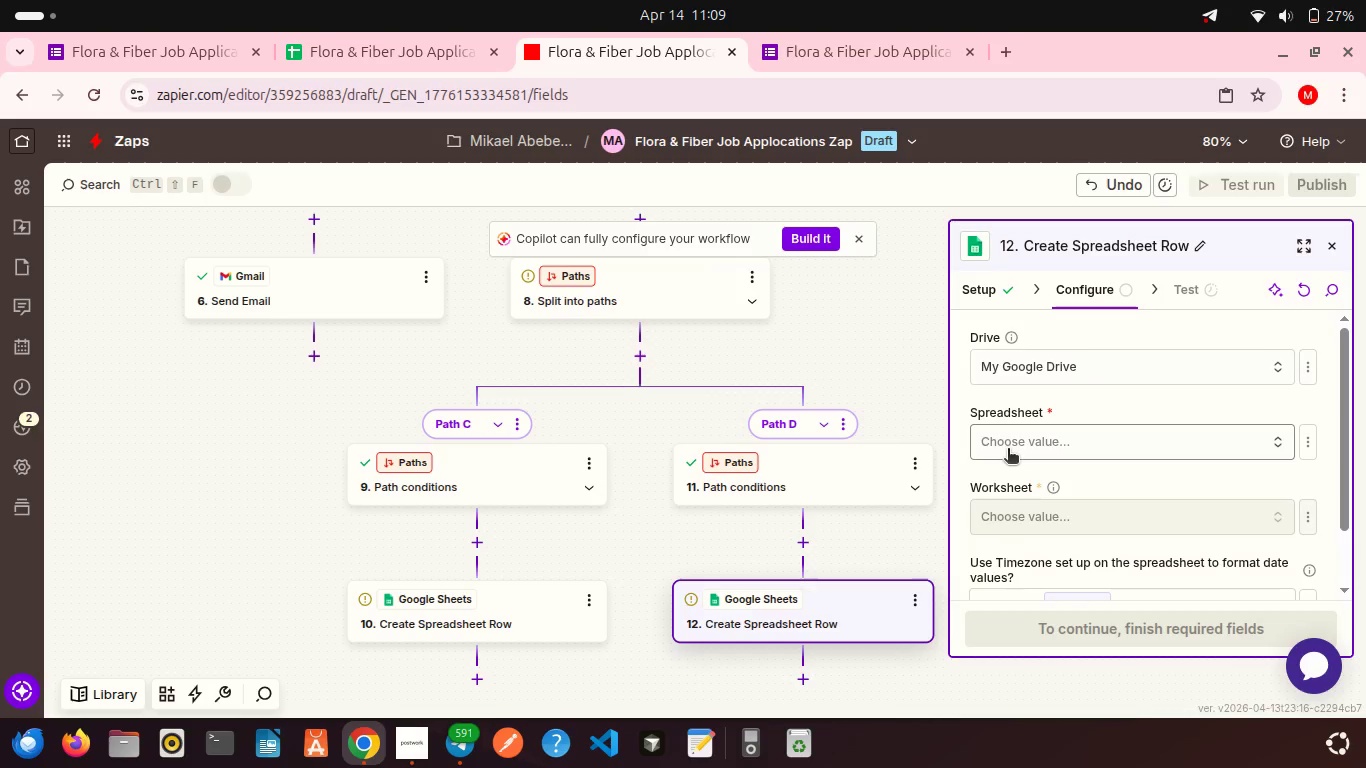 
left_click([1008, 450])
 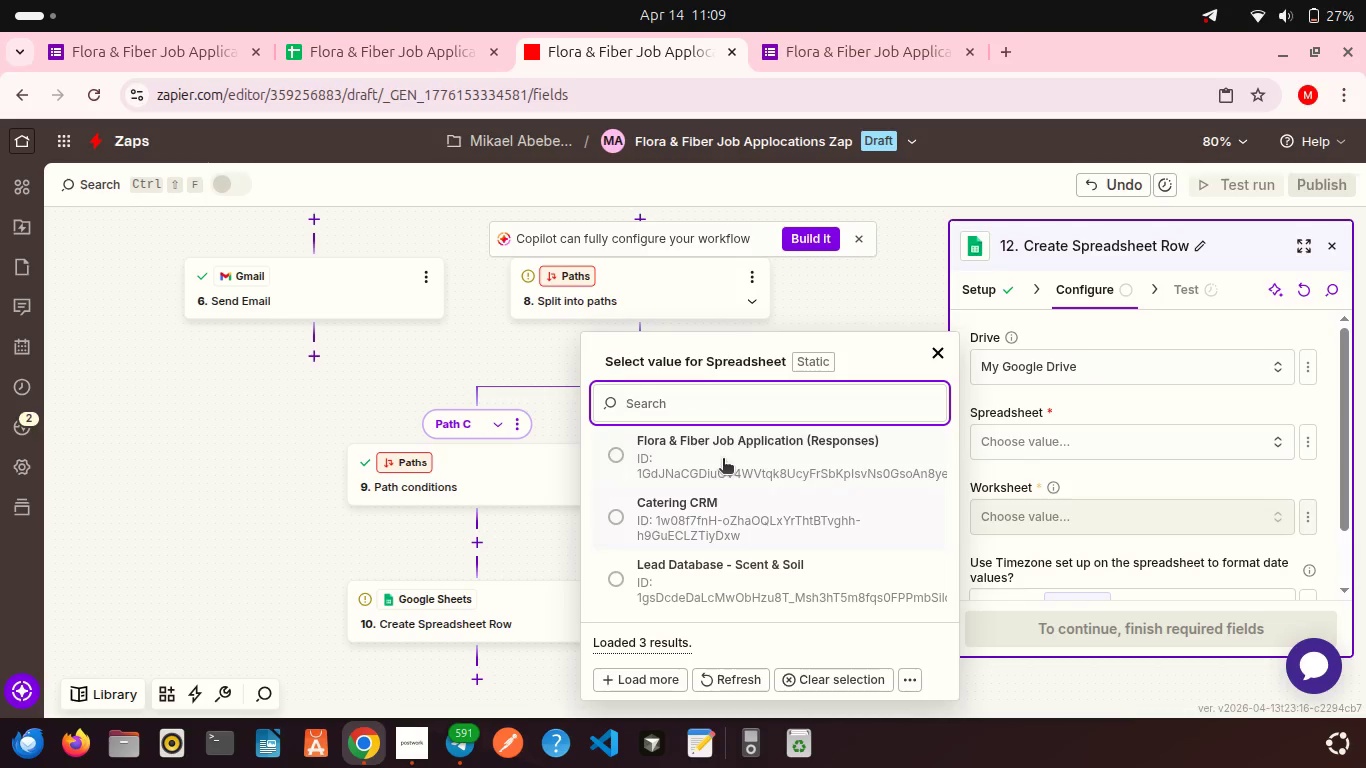 
left_click([723, 460])
 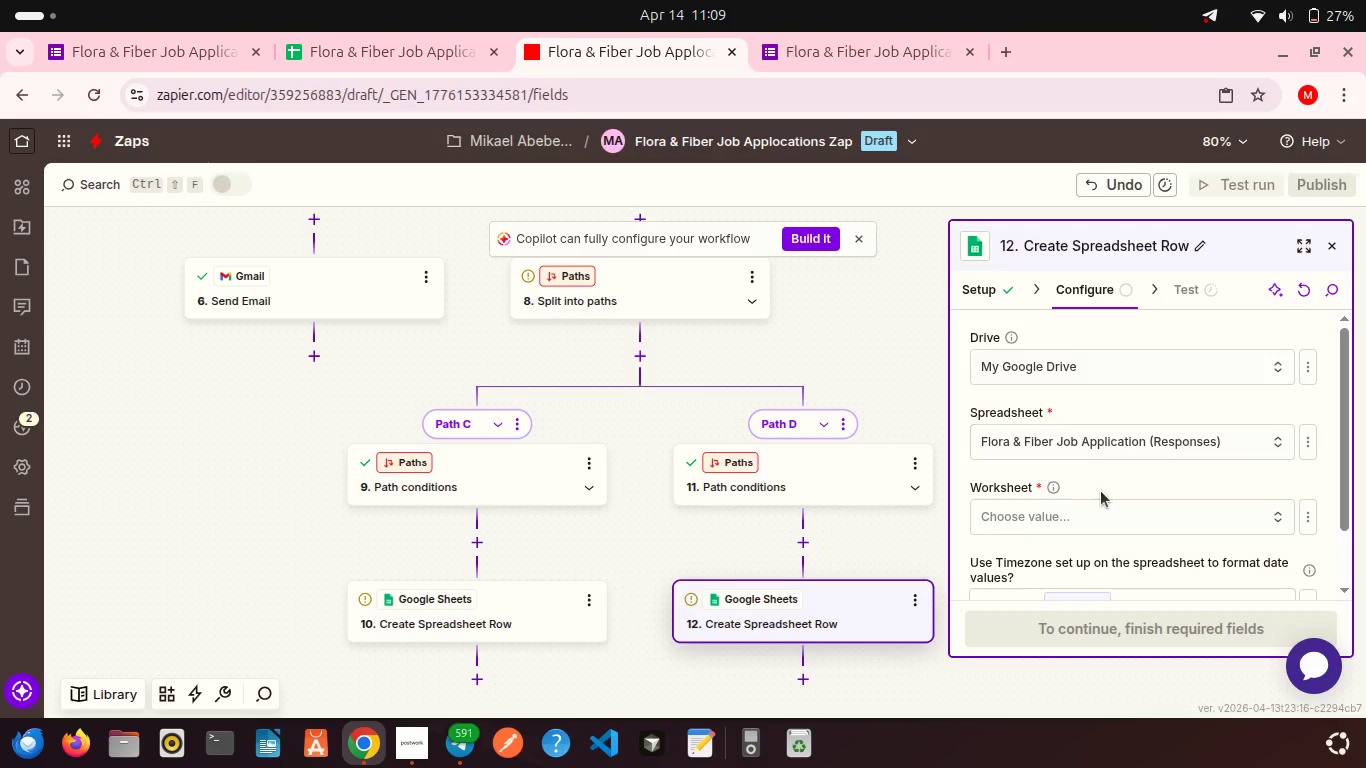 
scroll: coordinate [1101, 491], scroll_direction: down, amount: 2.0
 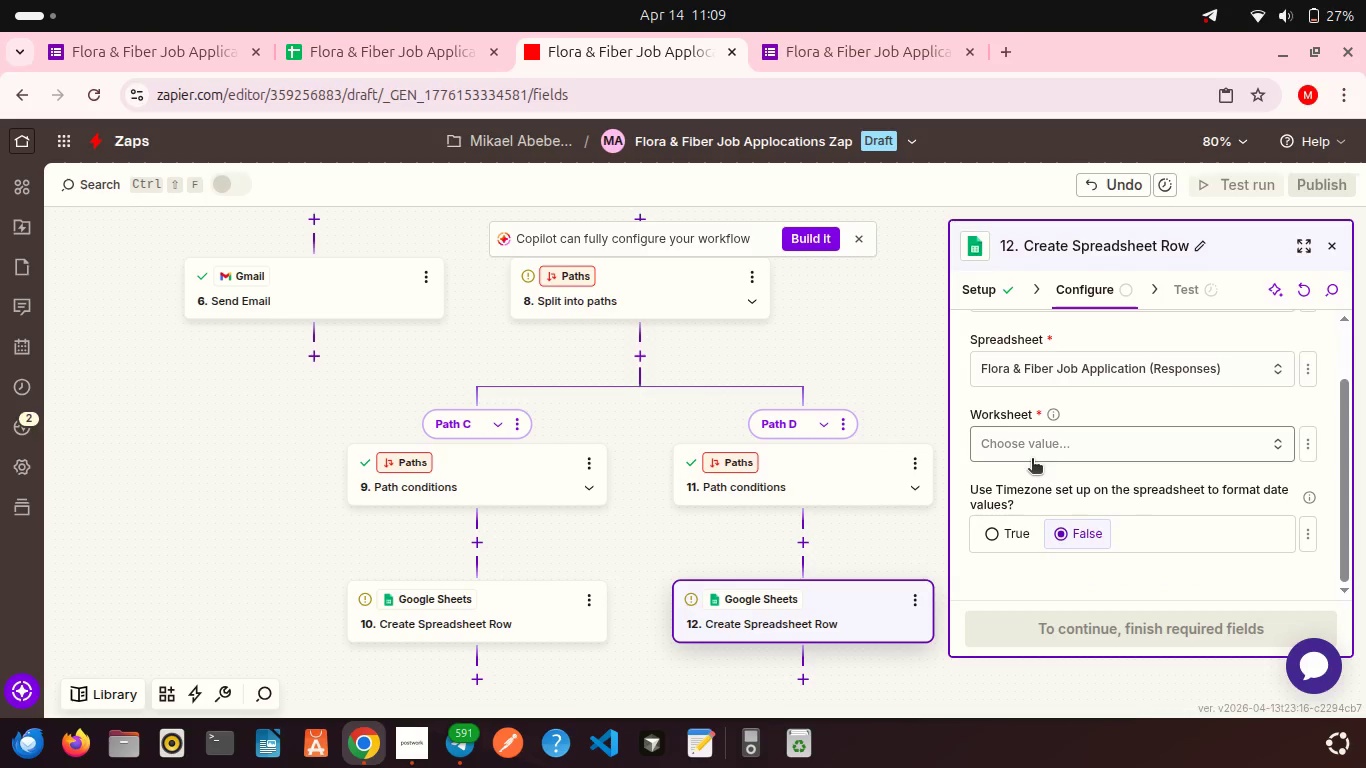 
left_click([1032, 460])
 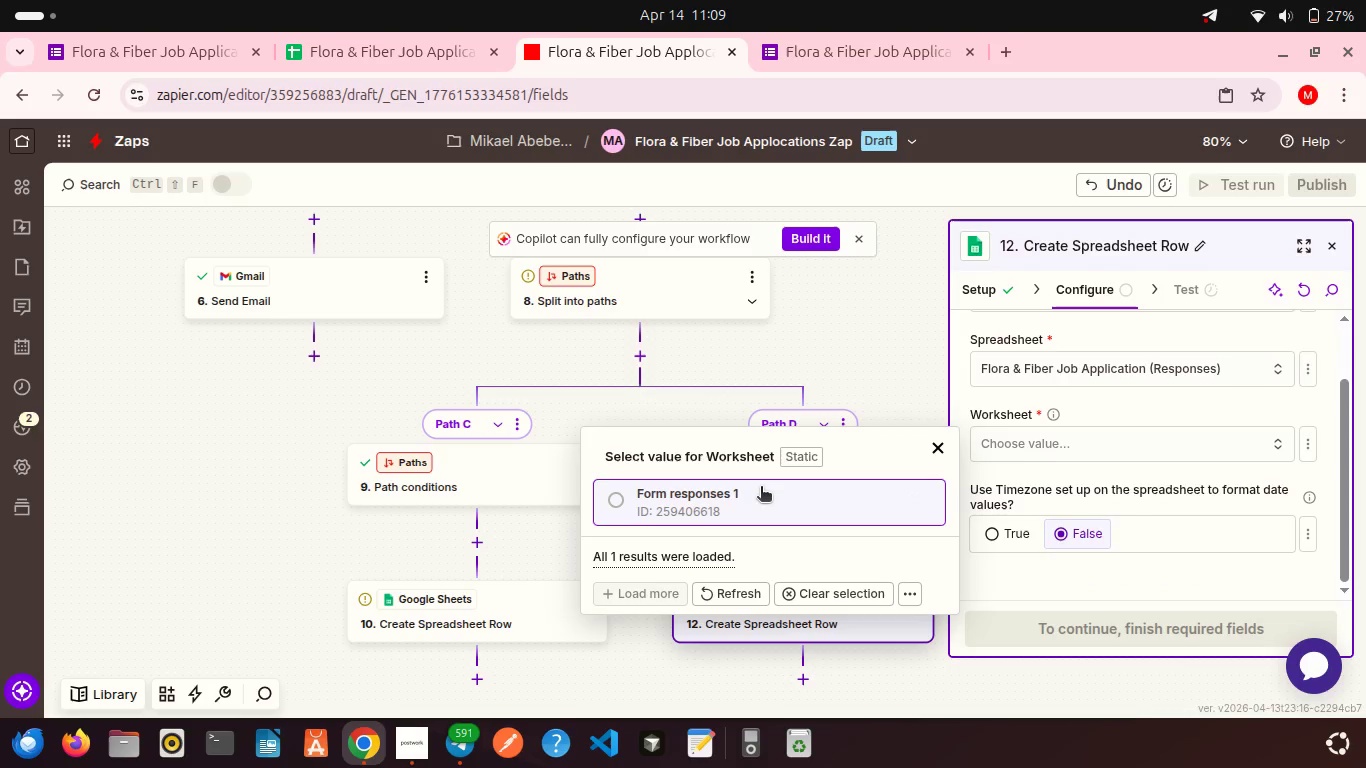 
left_click([761, 488])
 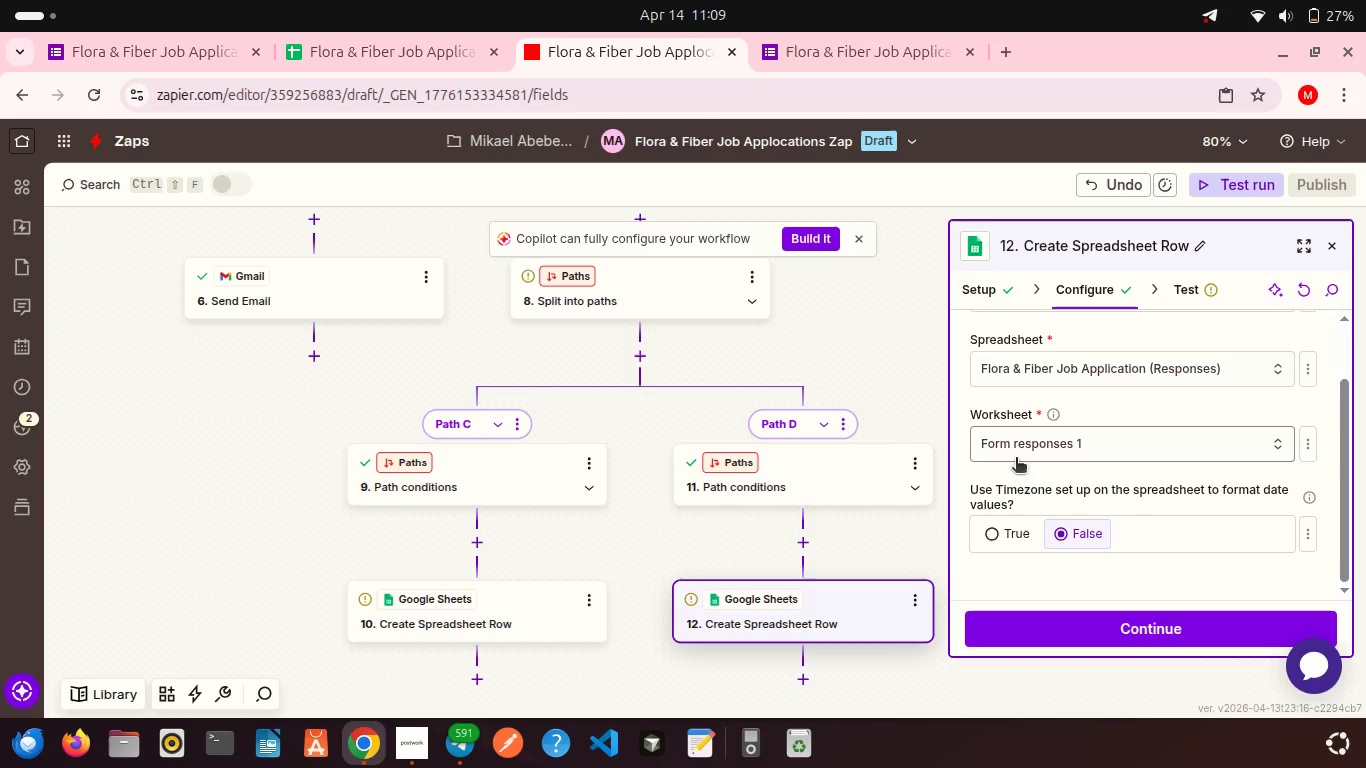 
scroll: coordinate [1136, 503], scroll_direction: down, amount: 8.0
 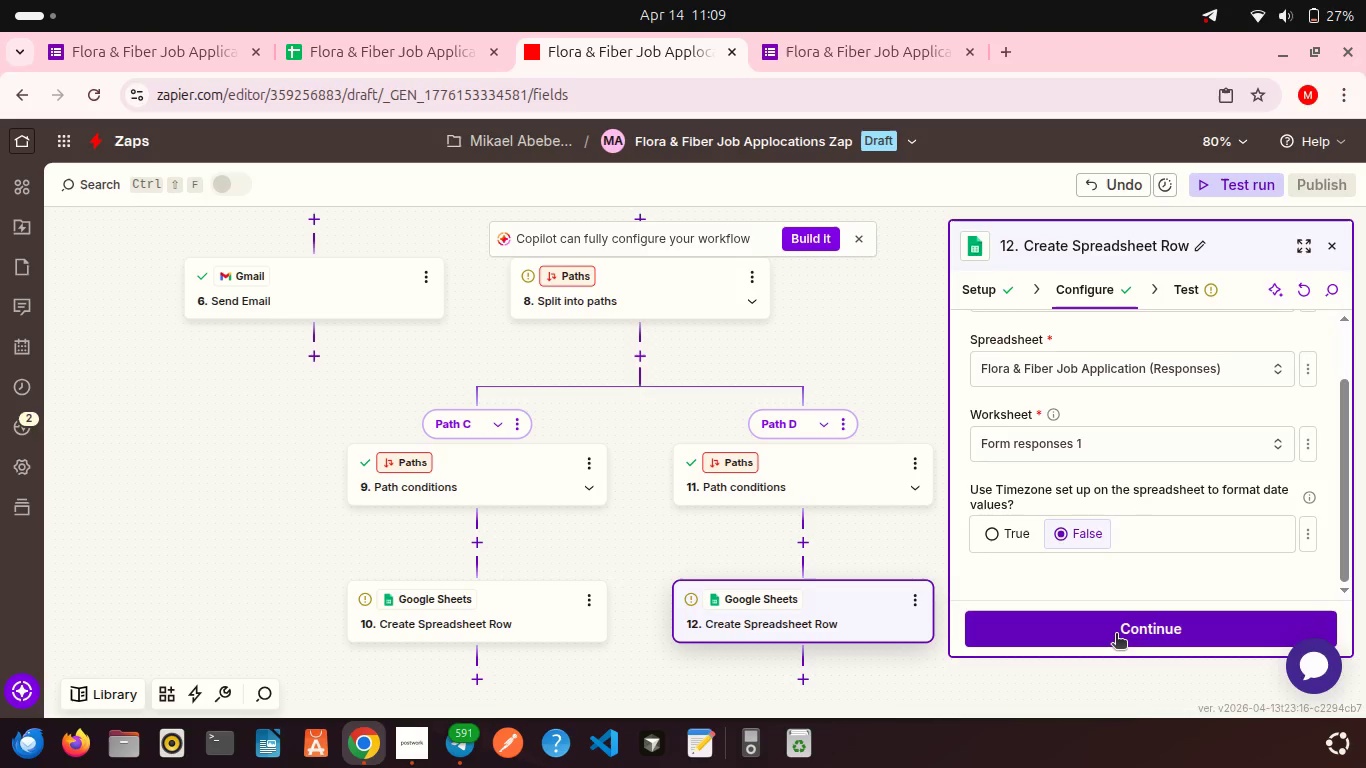 
left_click([1116, 635])
 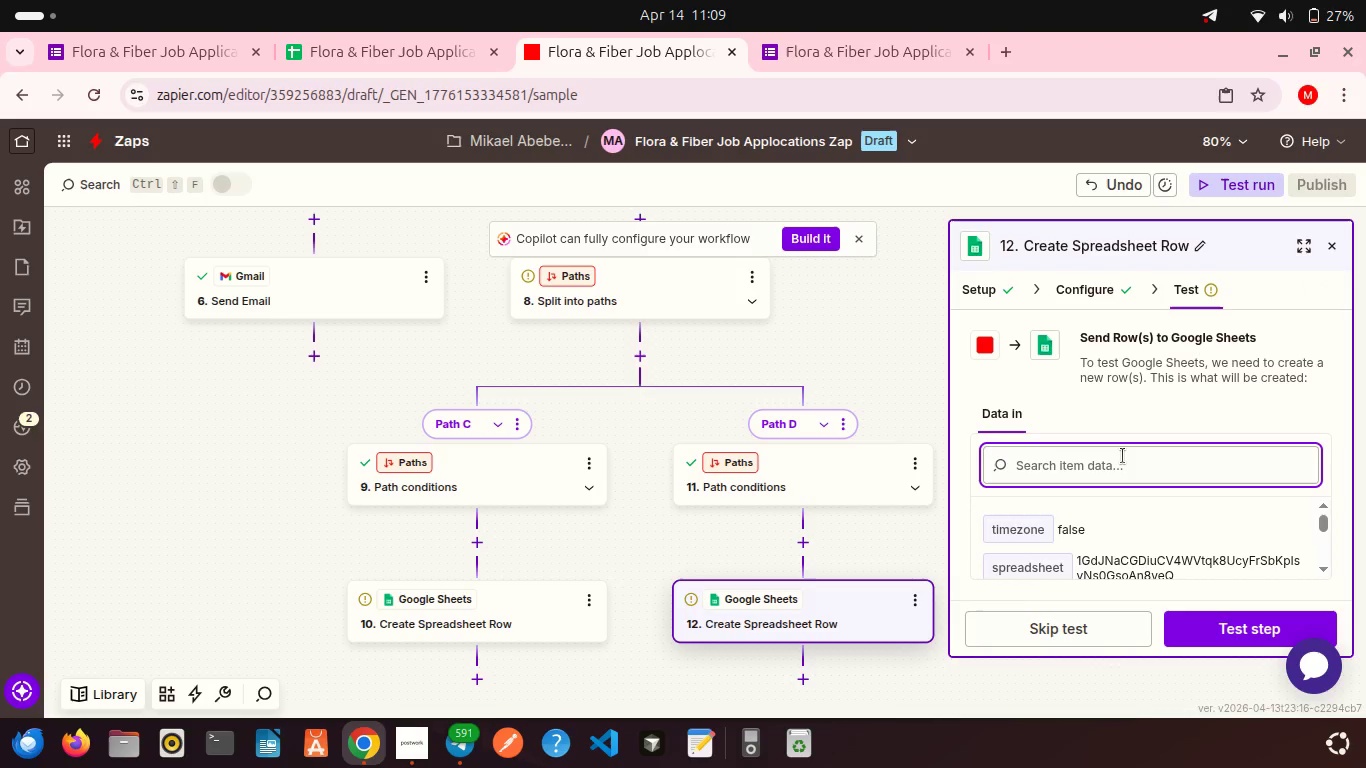 
scroll: coordinate [1141, 575], scroll_direction: down, amount: 33.0
 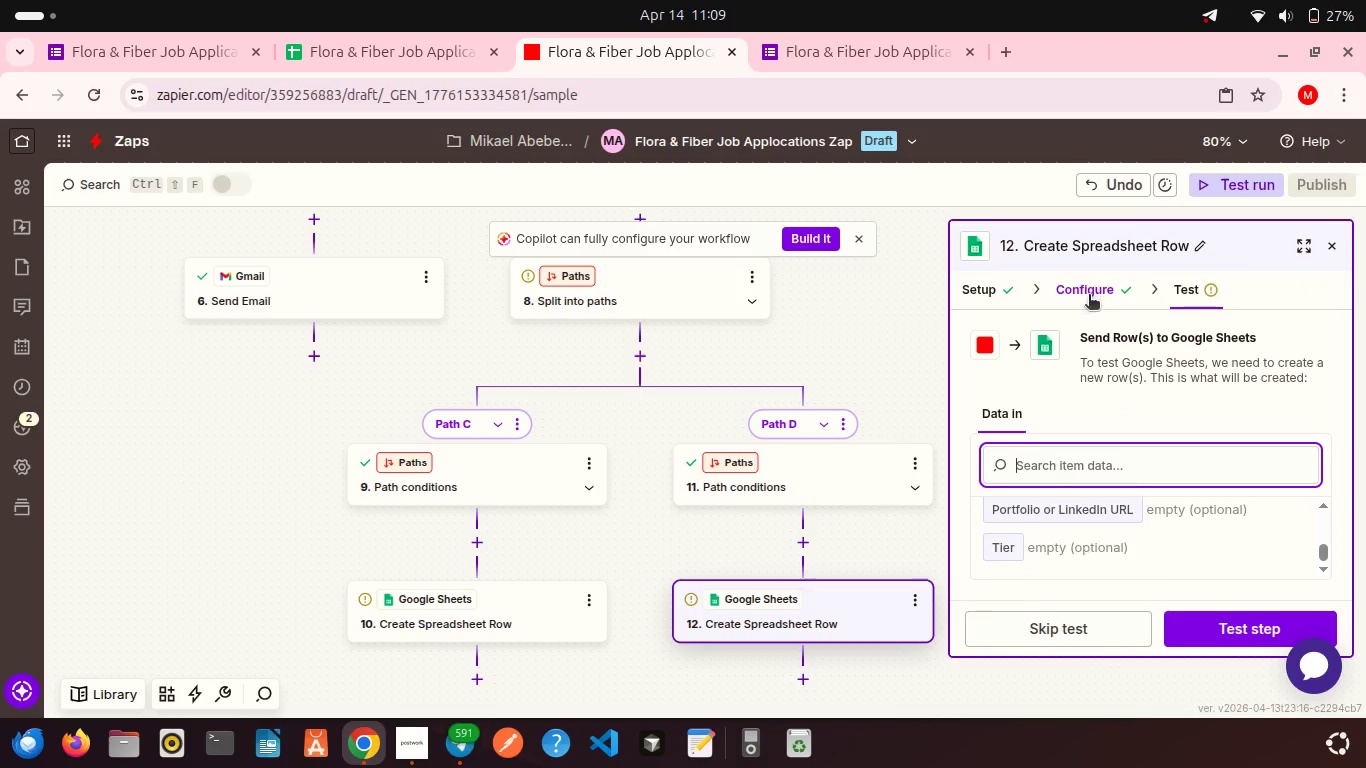 
left_click([1089, 296])
 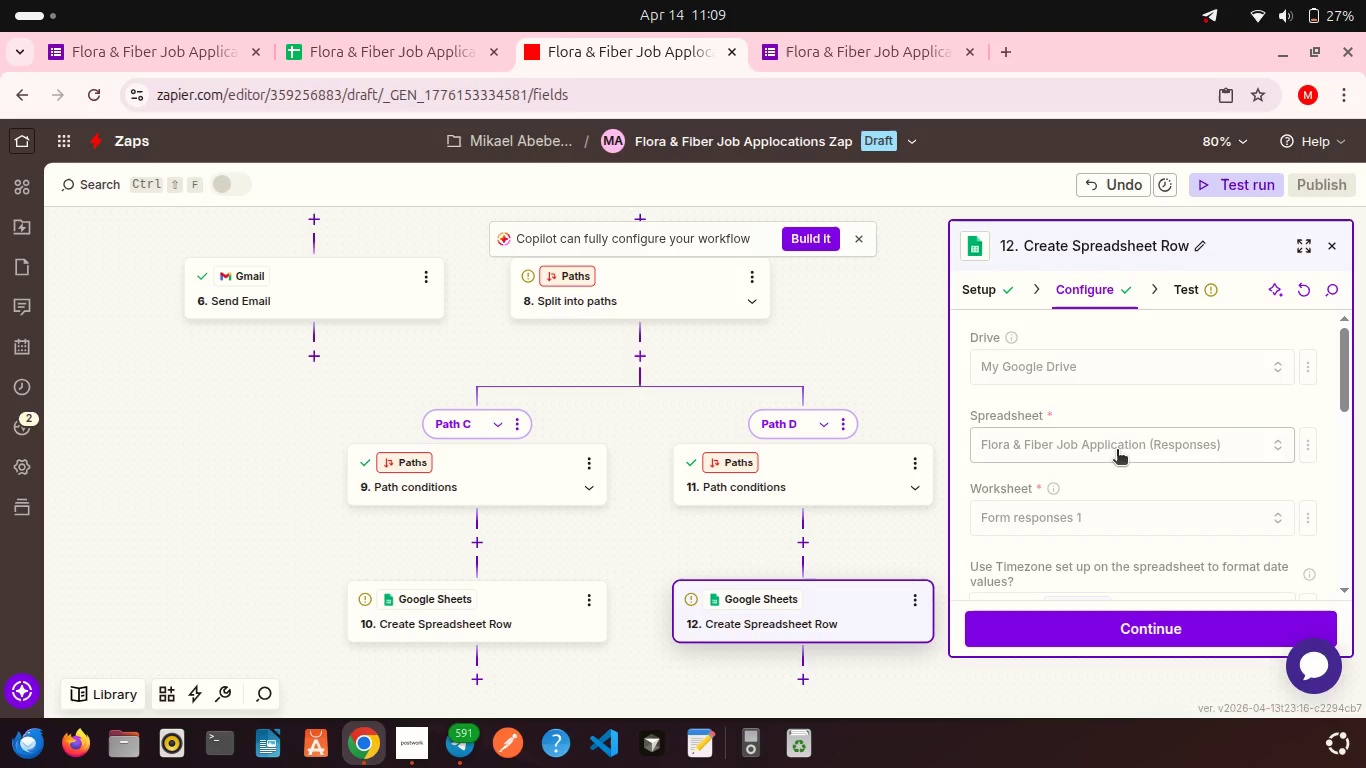 
scroll: coordinate [1117, 451], scroll_direction: down, amount: 5.0
 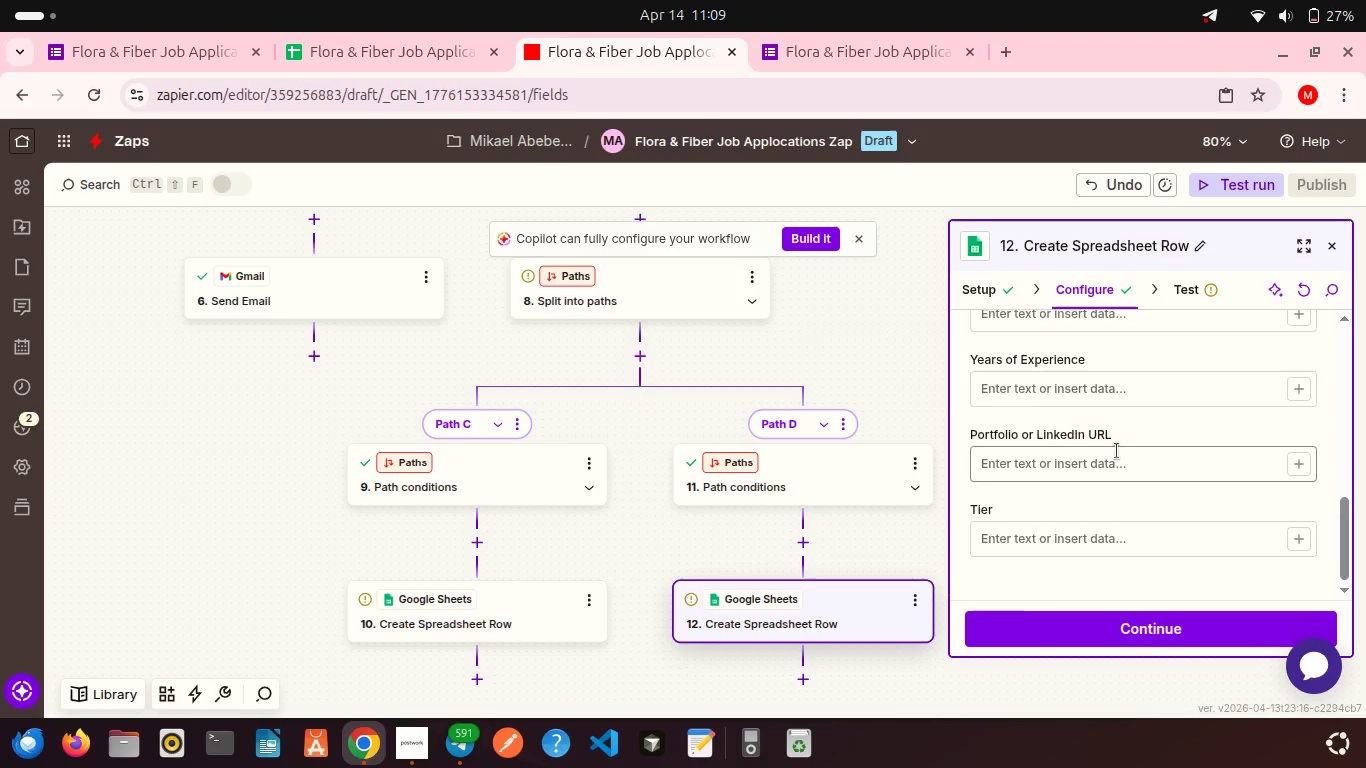 
scroll: coordinate [1117, 451], scroll_direction: up, amount: 2.0
 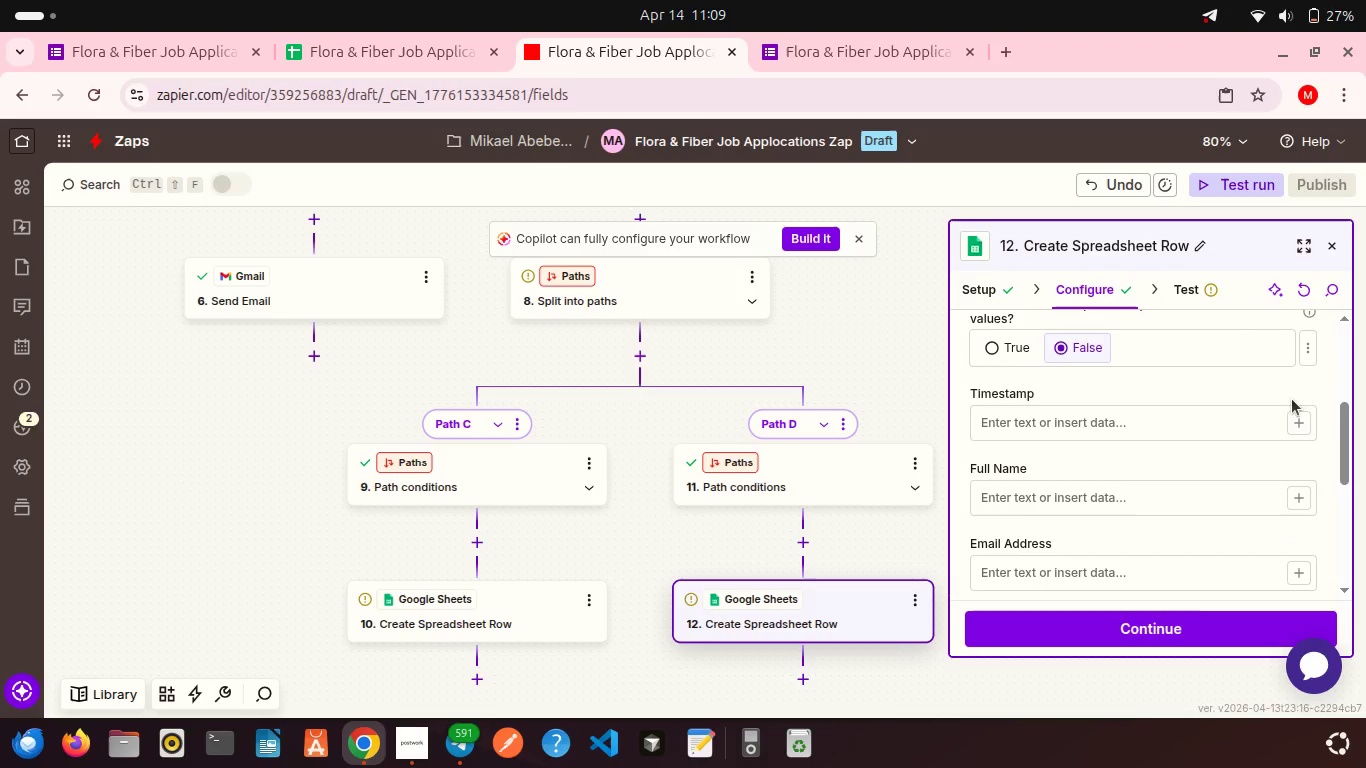 
left_click([1299, 429])
 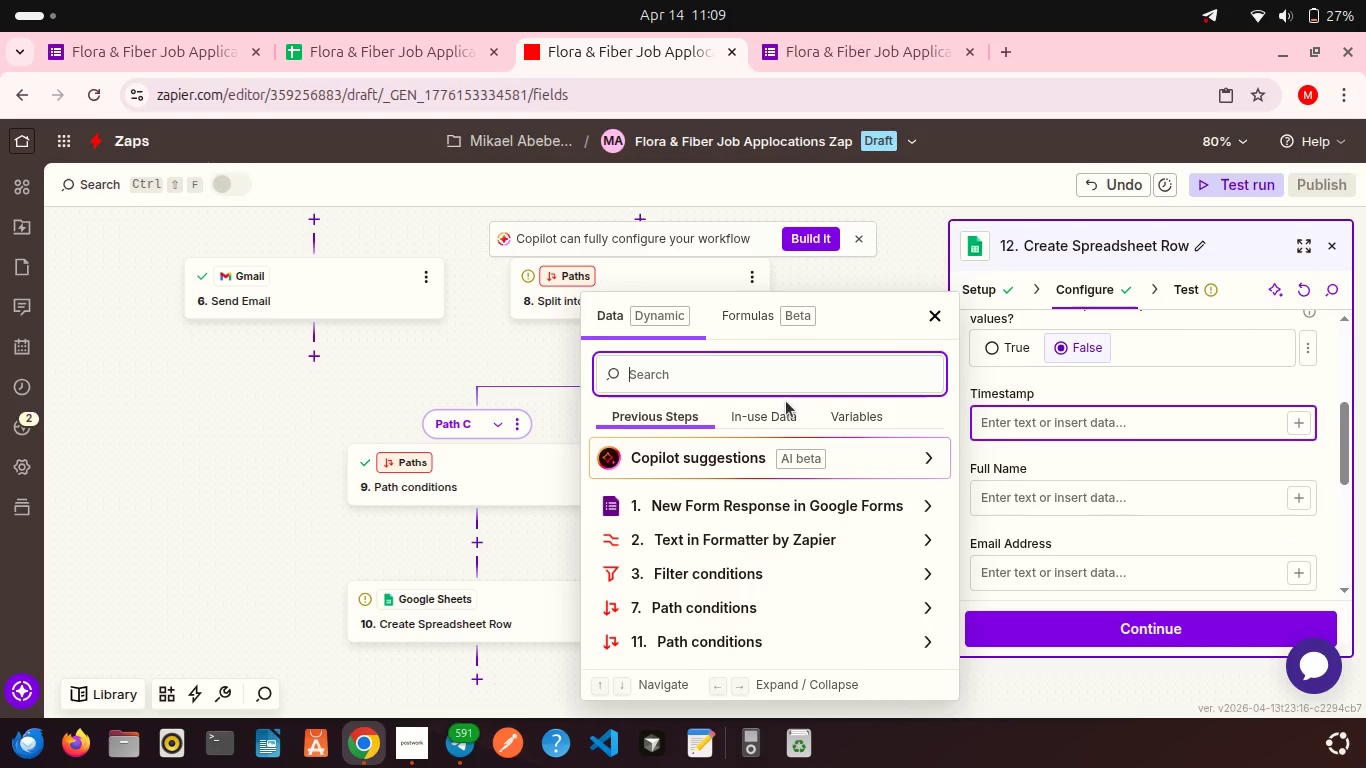 
left_click([859, 412])
 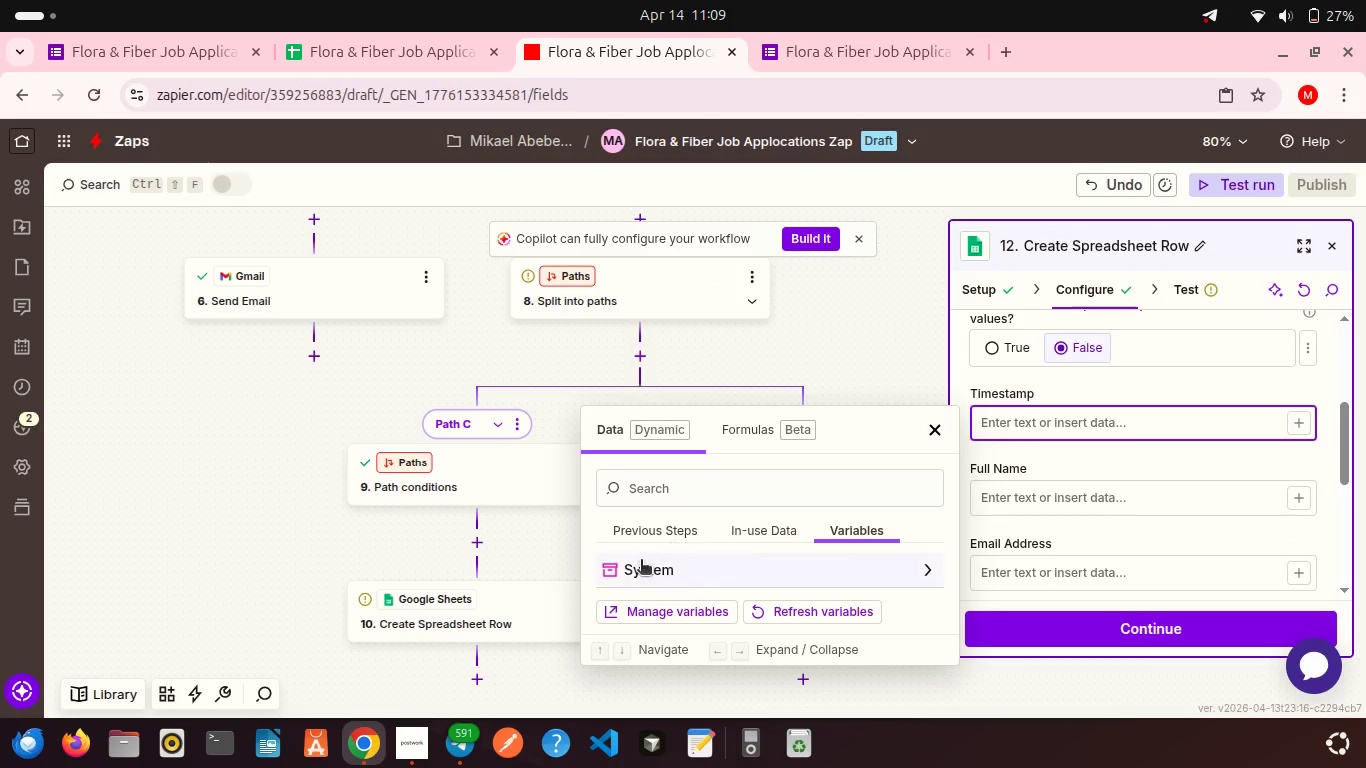 
left_click([634, 573])
 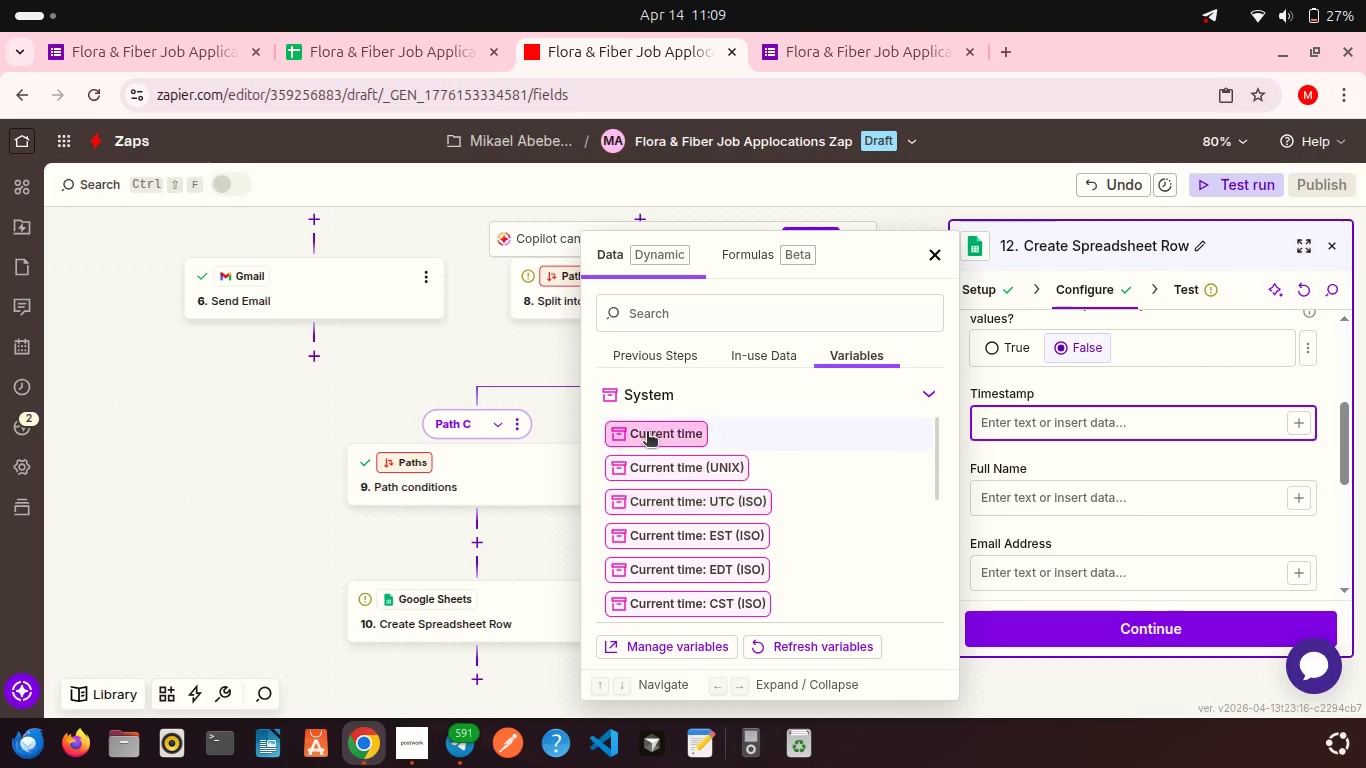 
left_click([647, 433])
 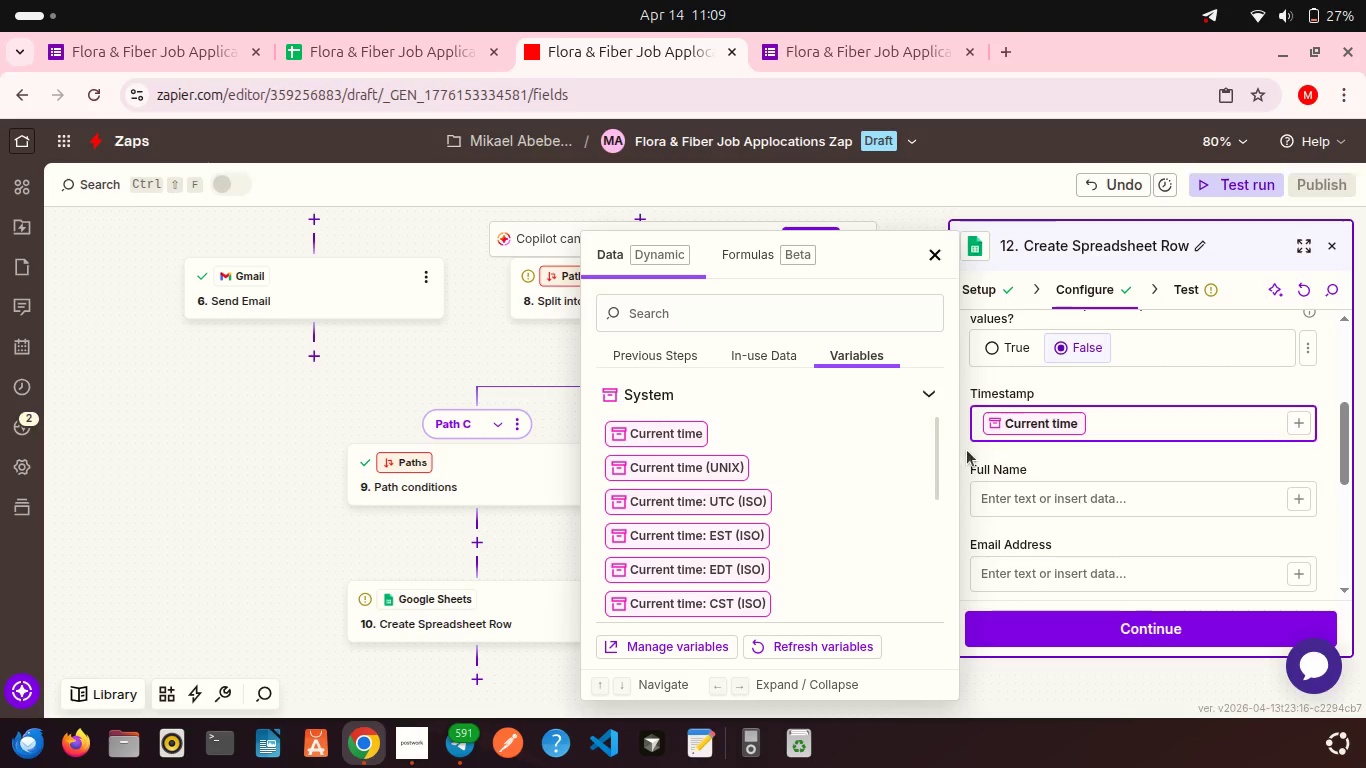 
left_click([1028, 461])
 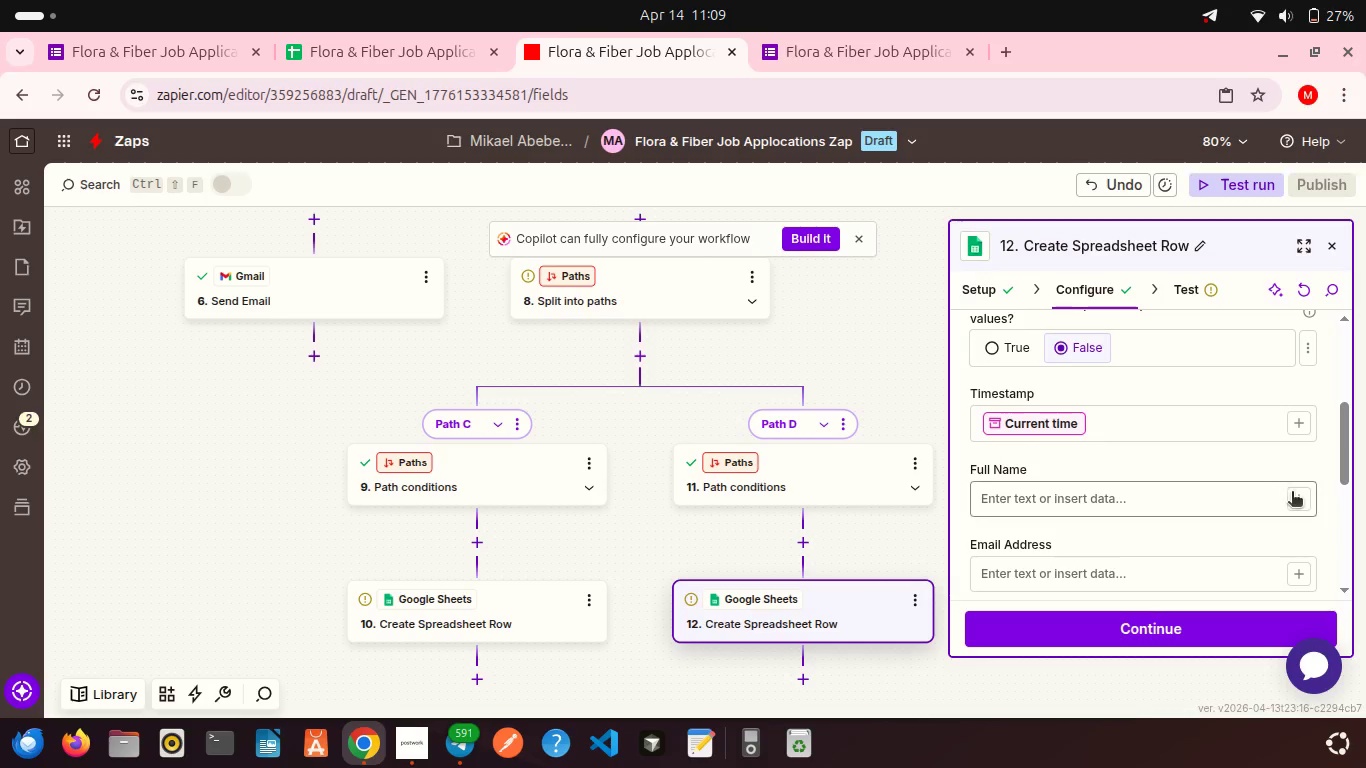 
left_click([1299, 493])
 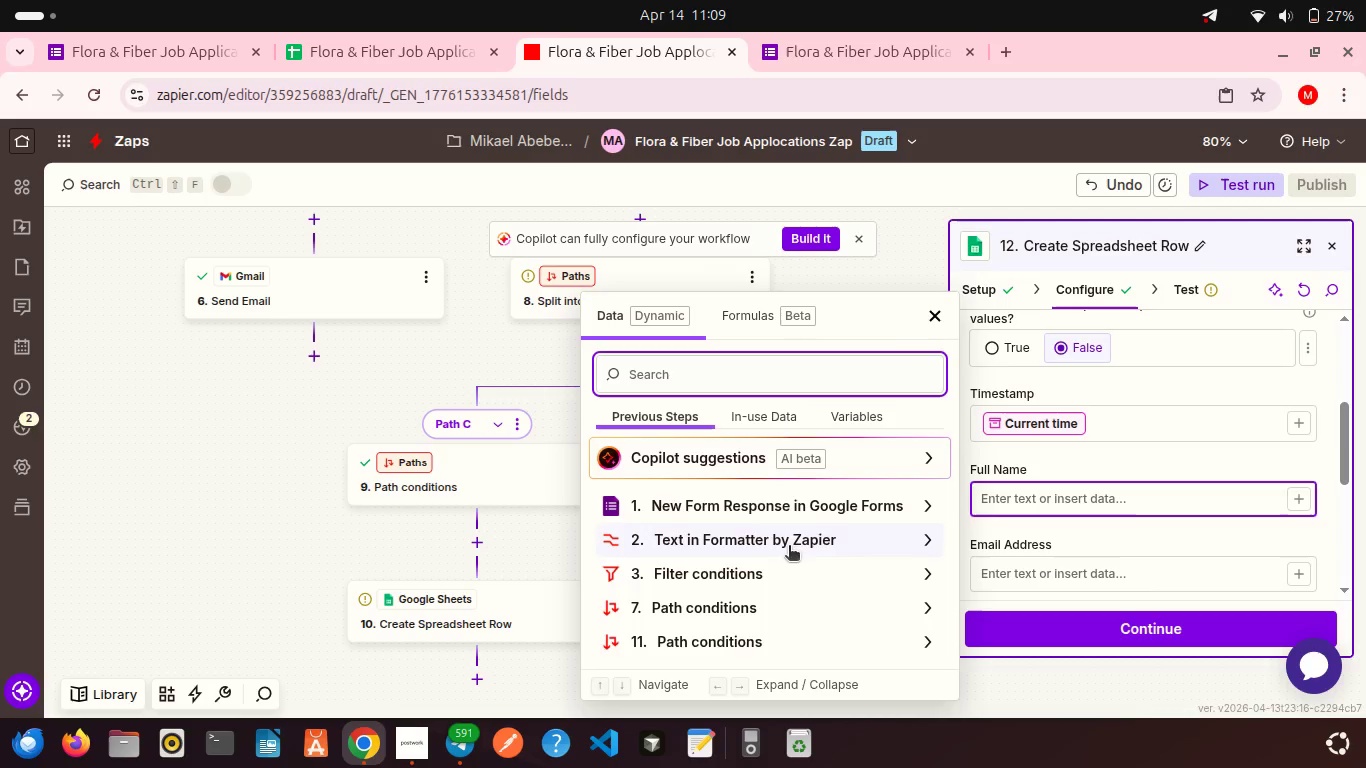 
left_click([748, 530])
 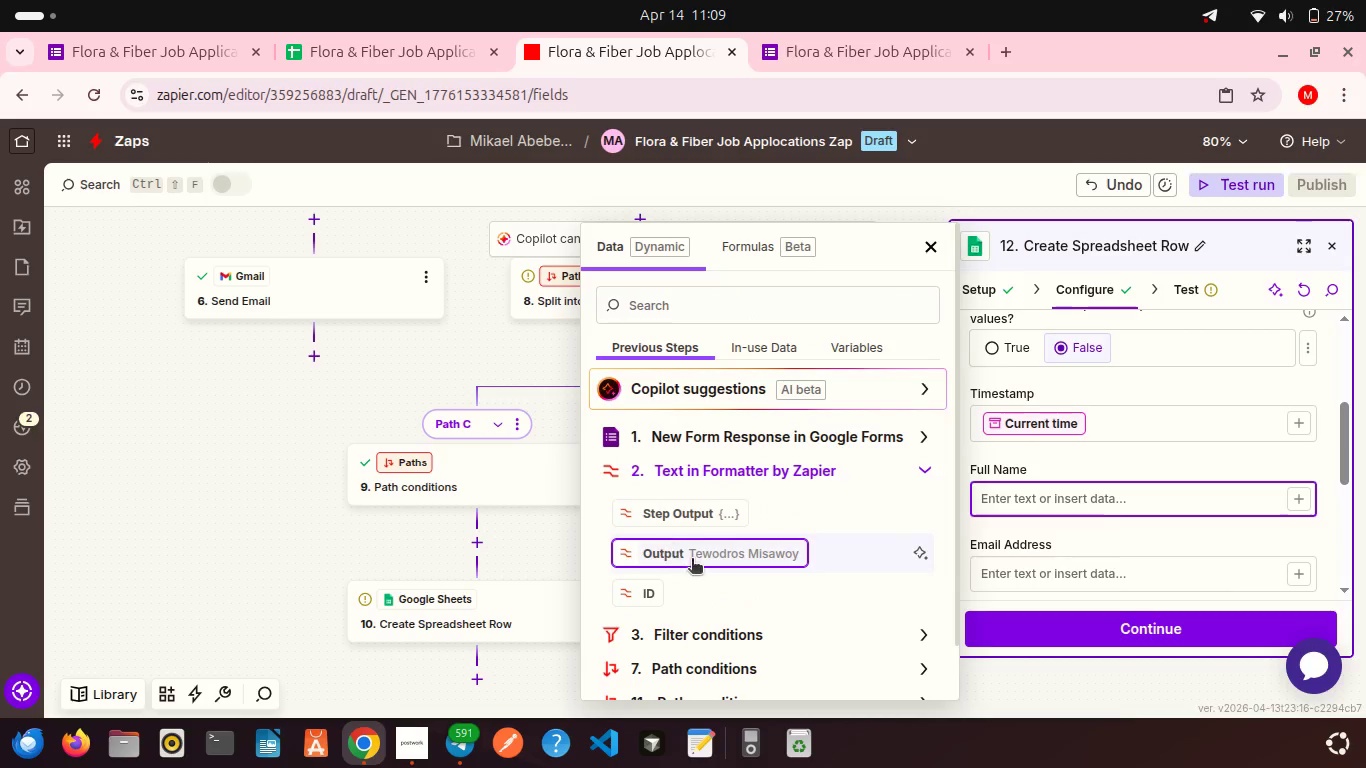 
left_click([692, 560])
 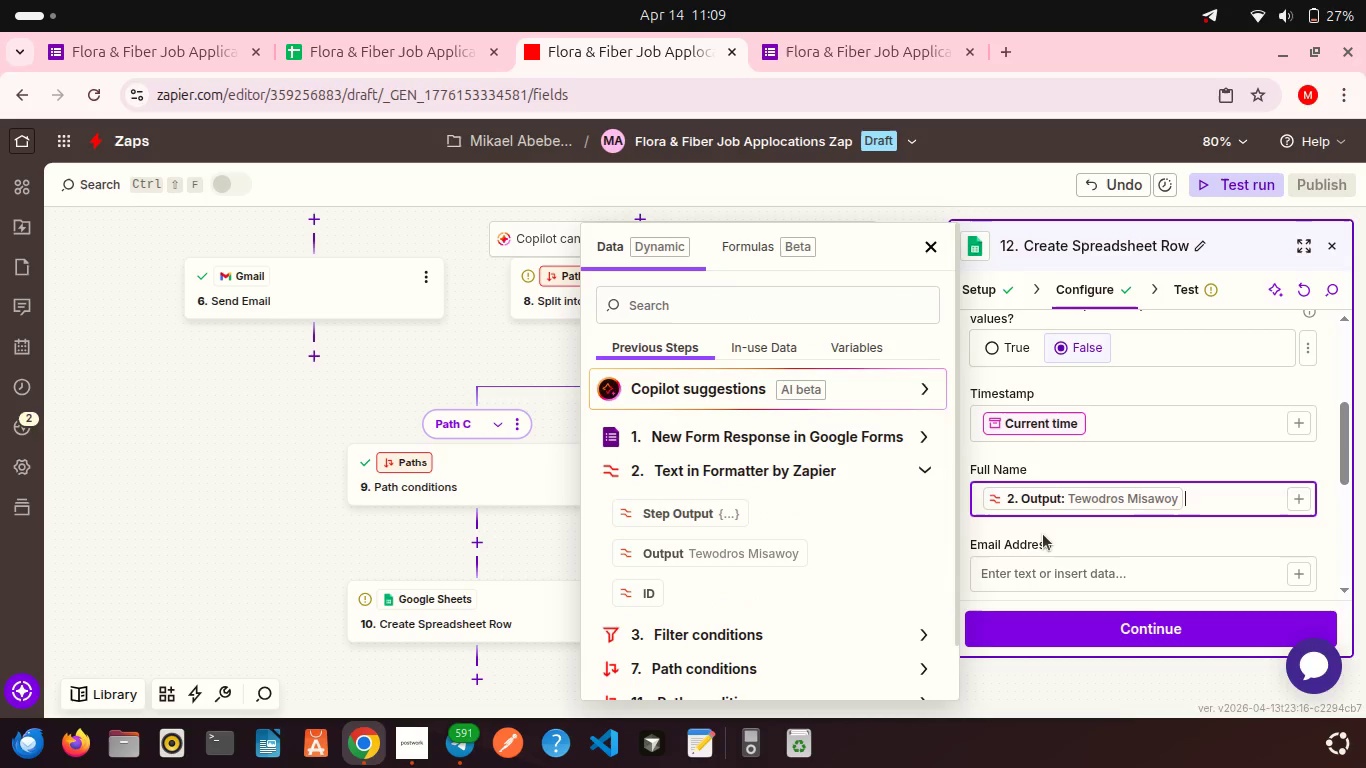 
scroll: coordinate [1043, 534], scroll_direction: down, amount: 2.0
 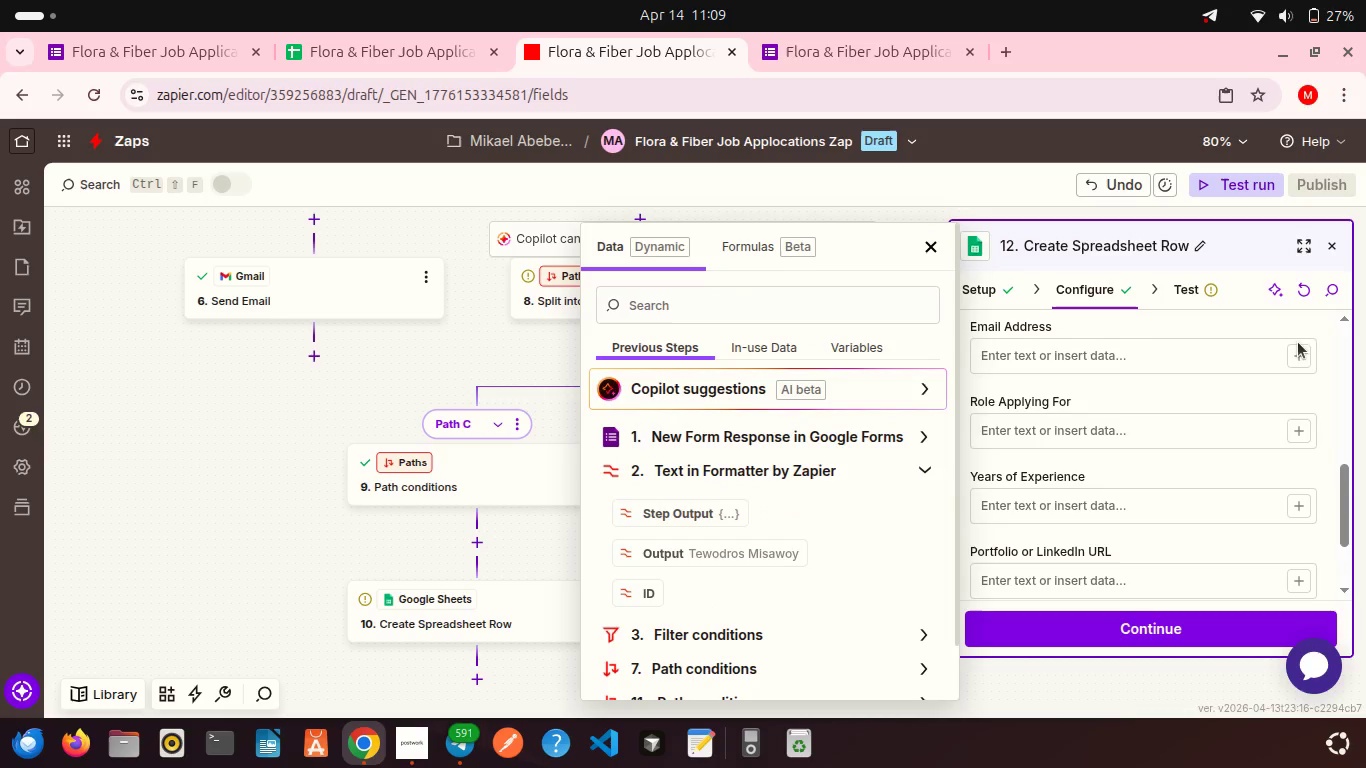 
left_click([1298, 349])
 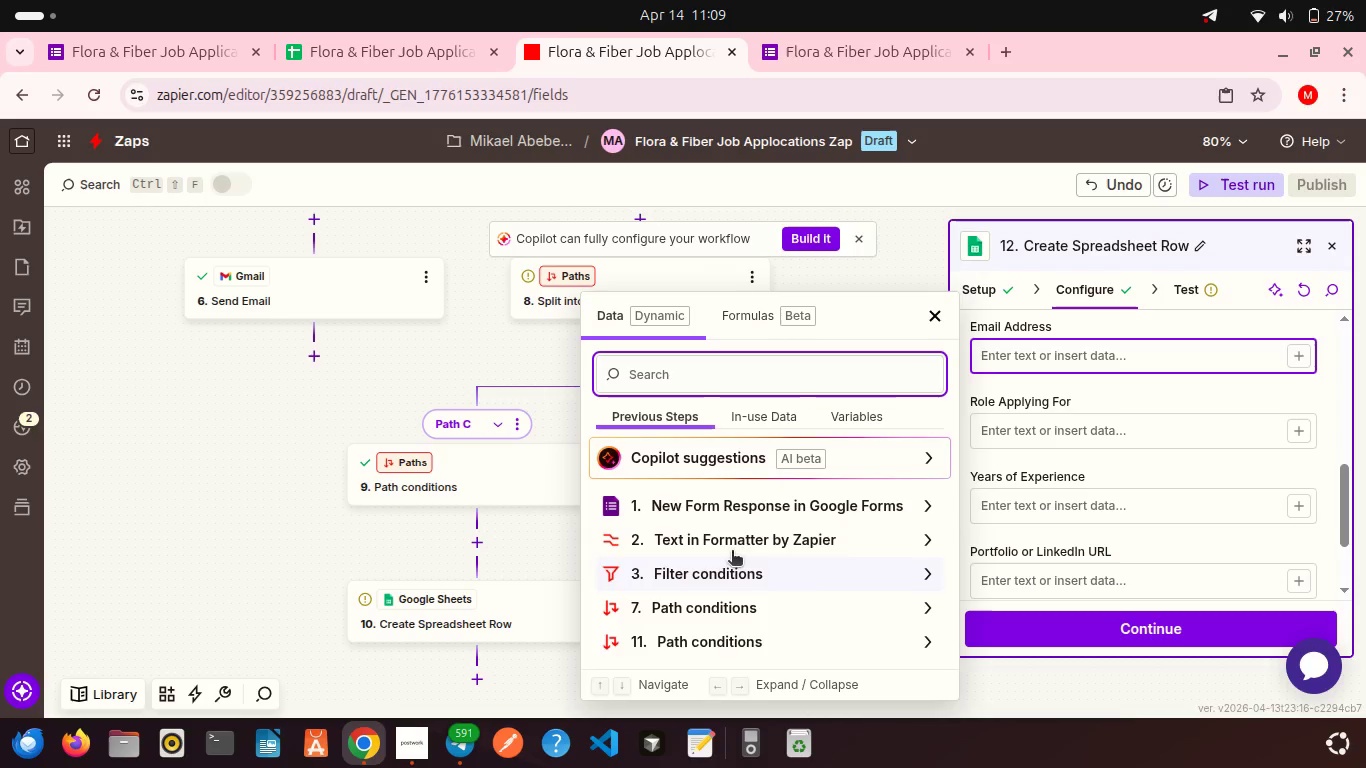 
left_click([723, 519])
 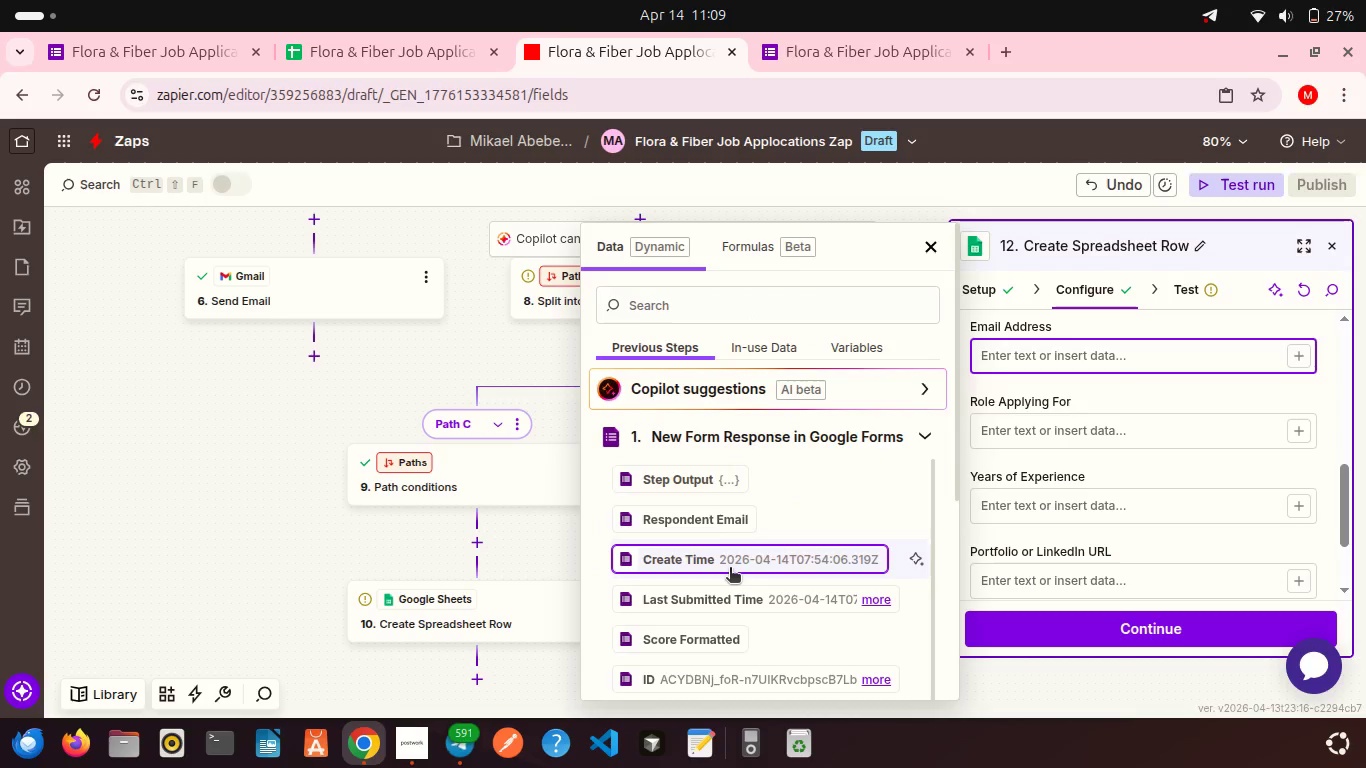 
scroll: coordinate [728, 589], scroll_direction: down, amount: 6.0
 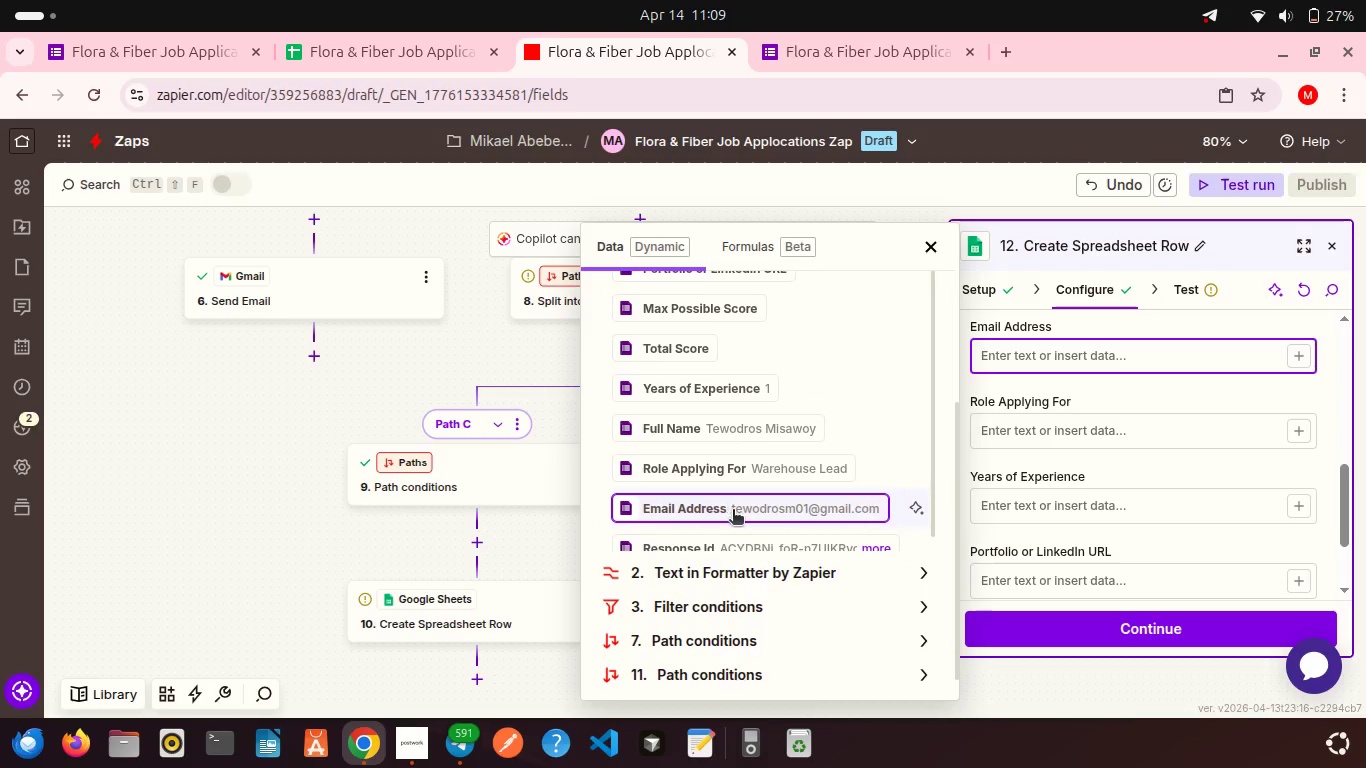 
left_click([737, 511])
 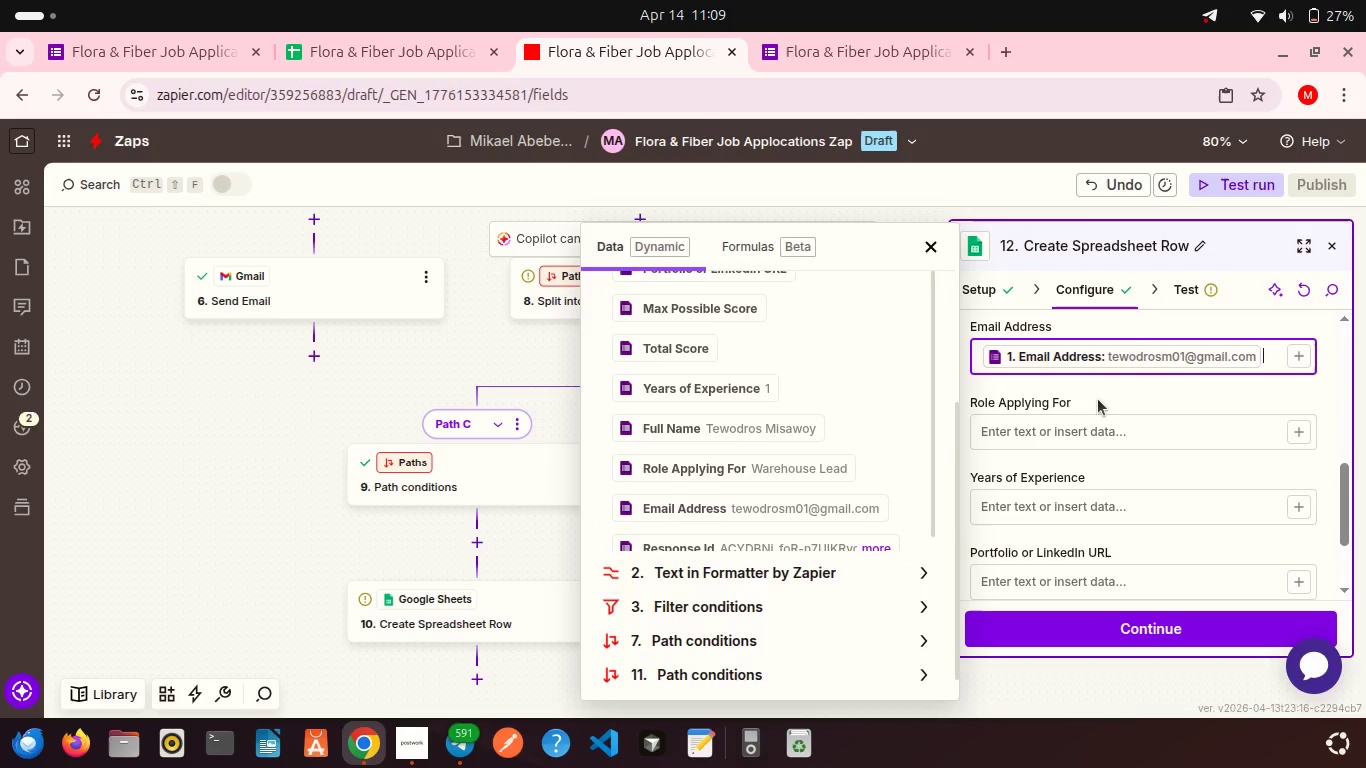 
left_click([1098, 399])
 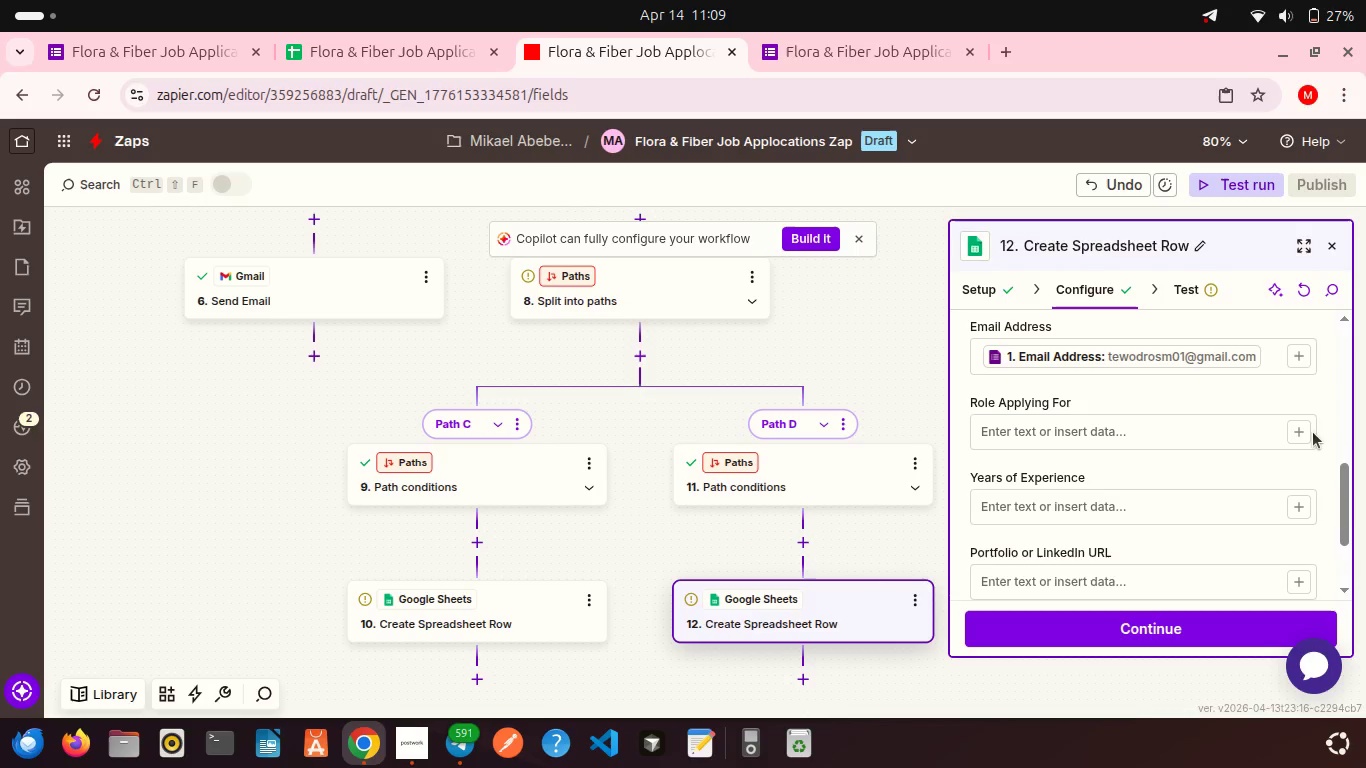 
left_click_drag(start_coordinate=[1313, 432], to_coordinate=[1300, 427])
 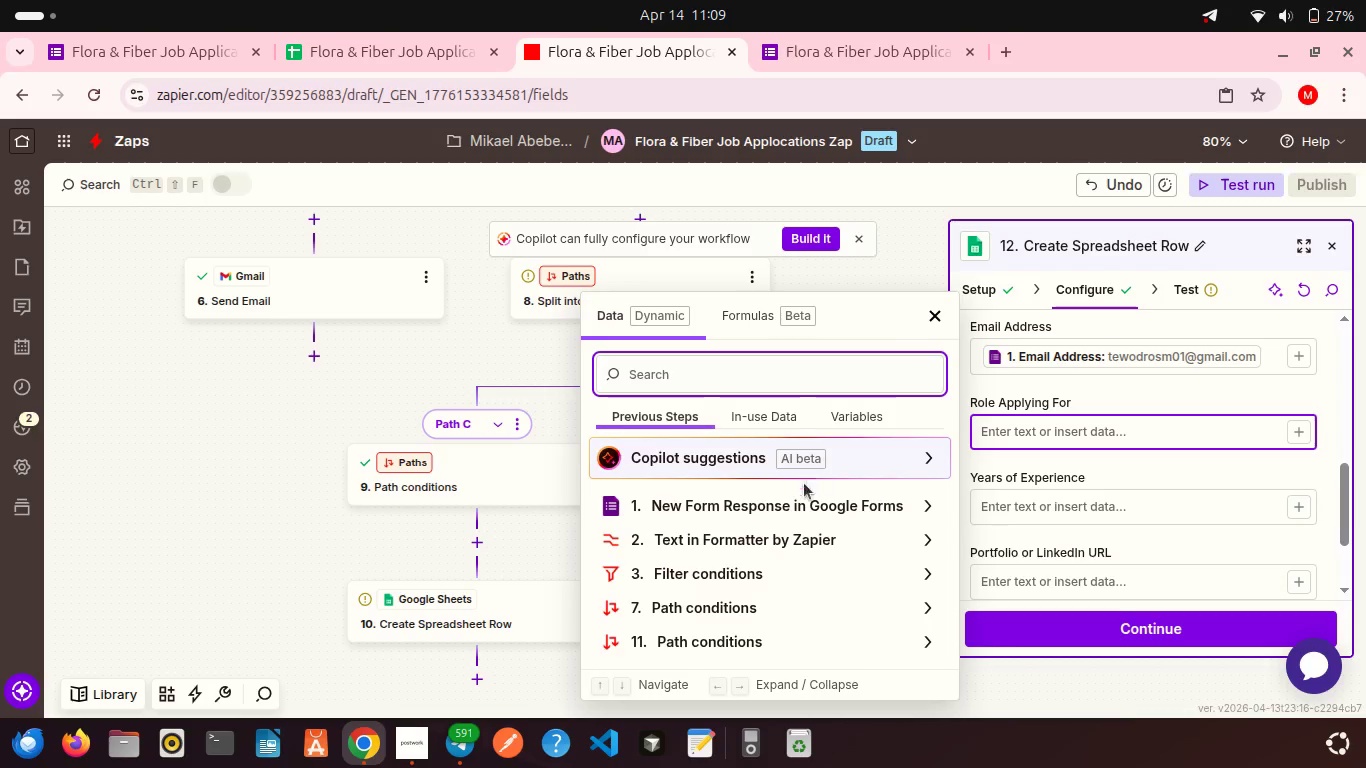 
left_click([770, 509])
 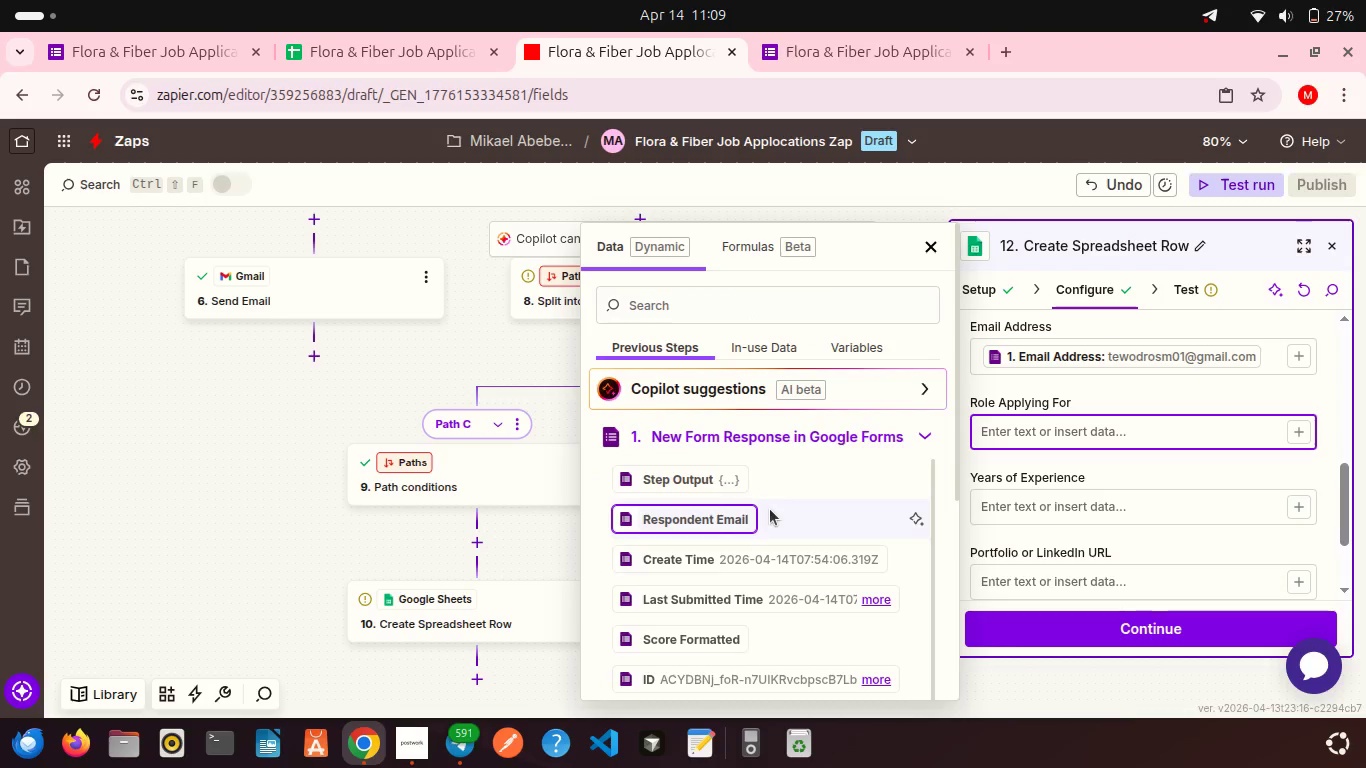 
scroll: coordinate [770, 509], scroll_direction: down, amount: 8.0
 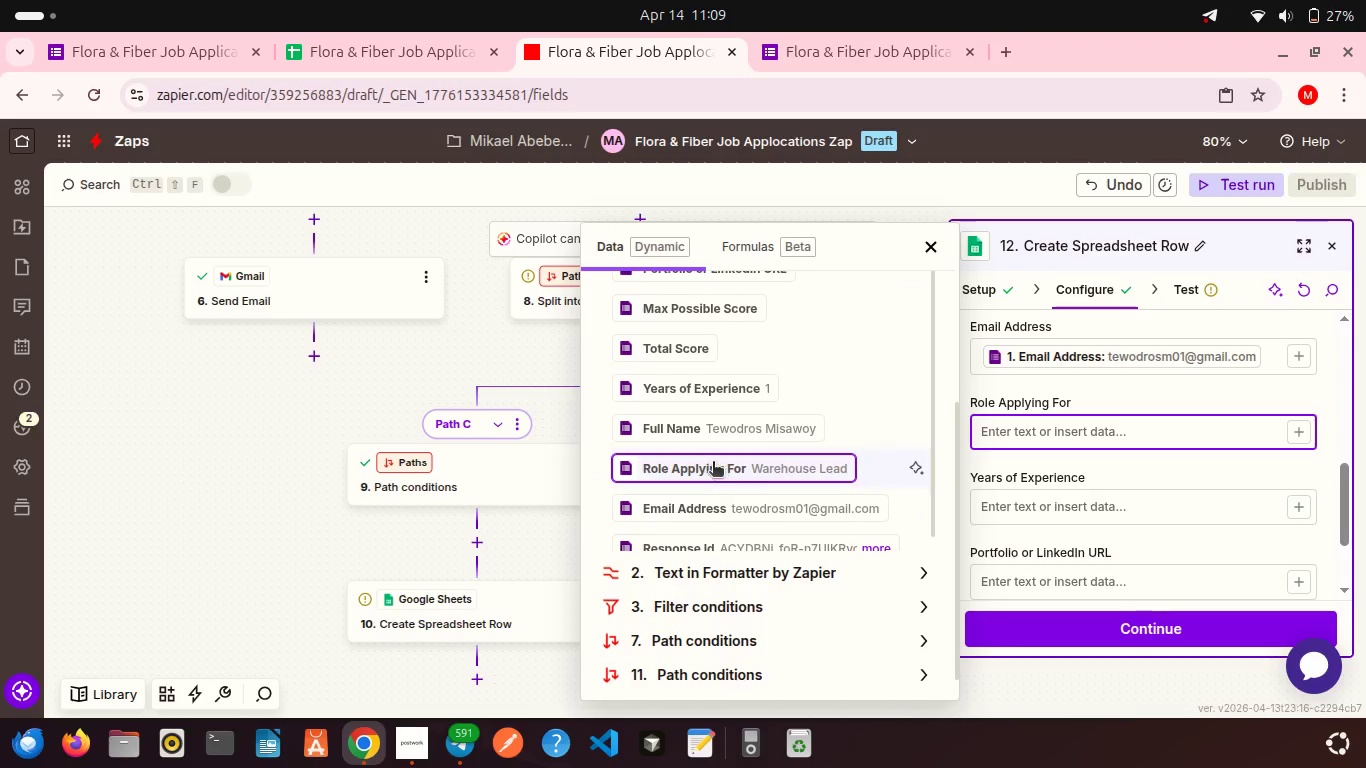 
left_click([713, 463])
 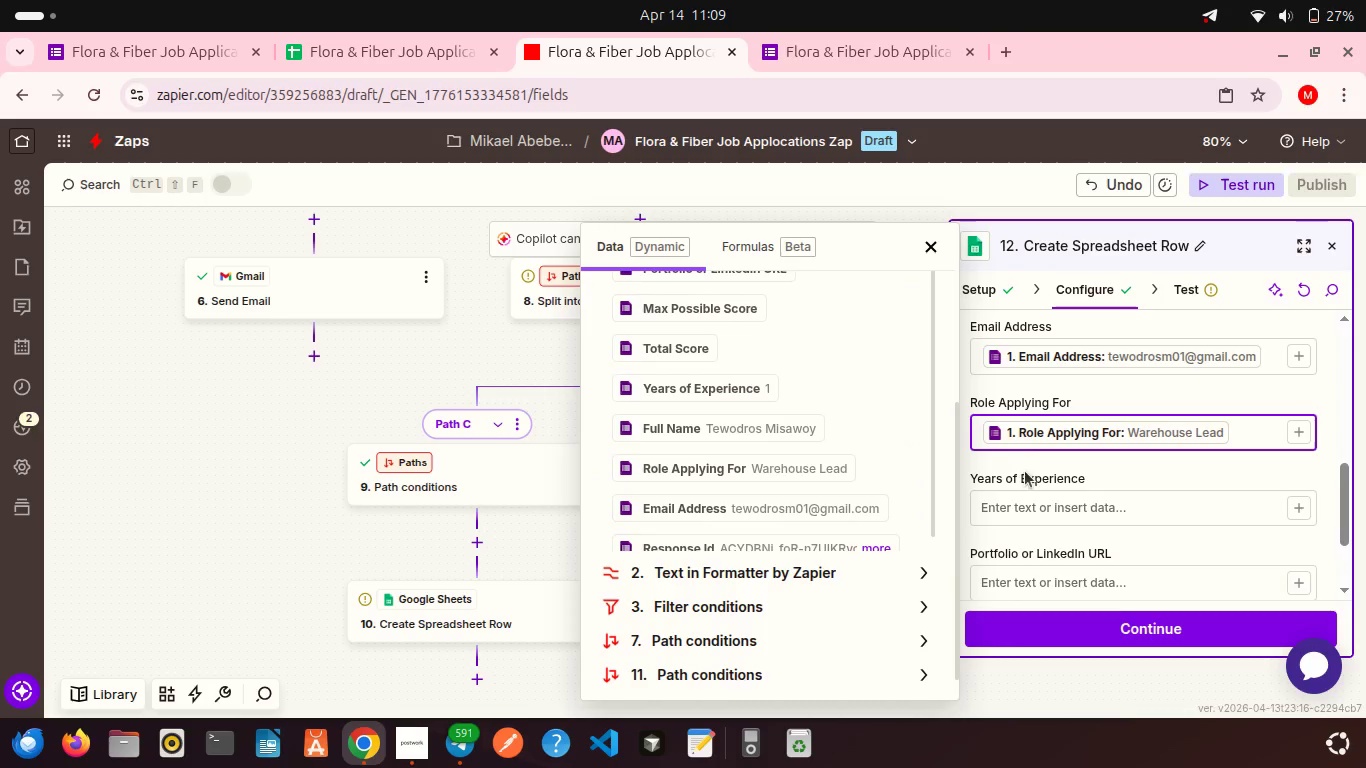 
left_click([1025, 471])
 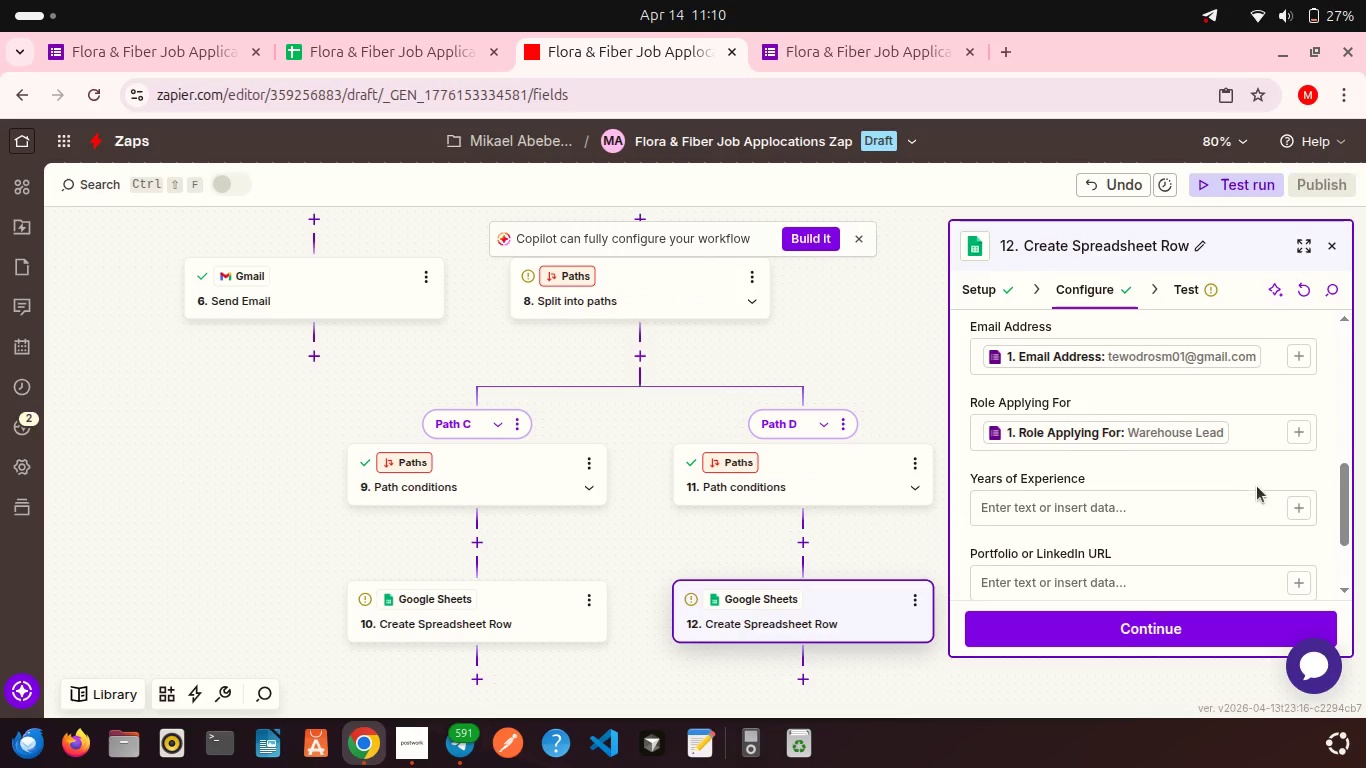 
left_click([1302, 511])
 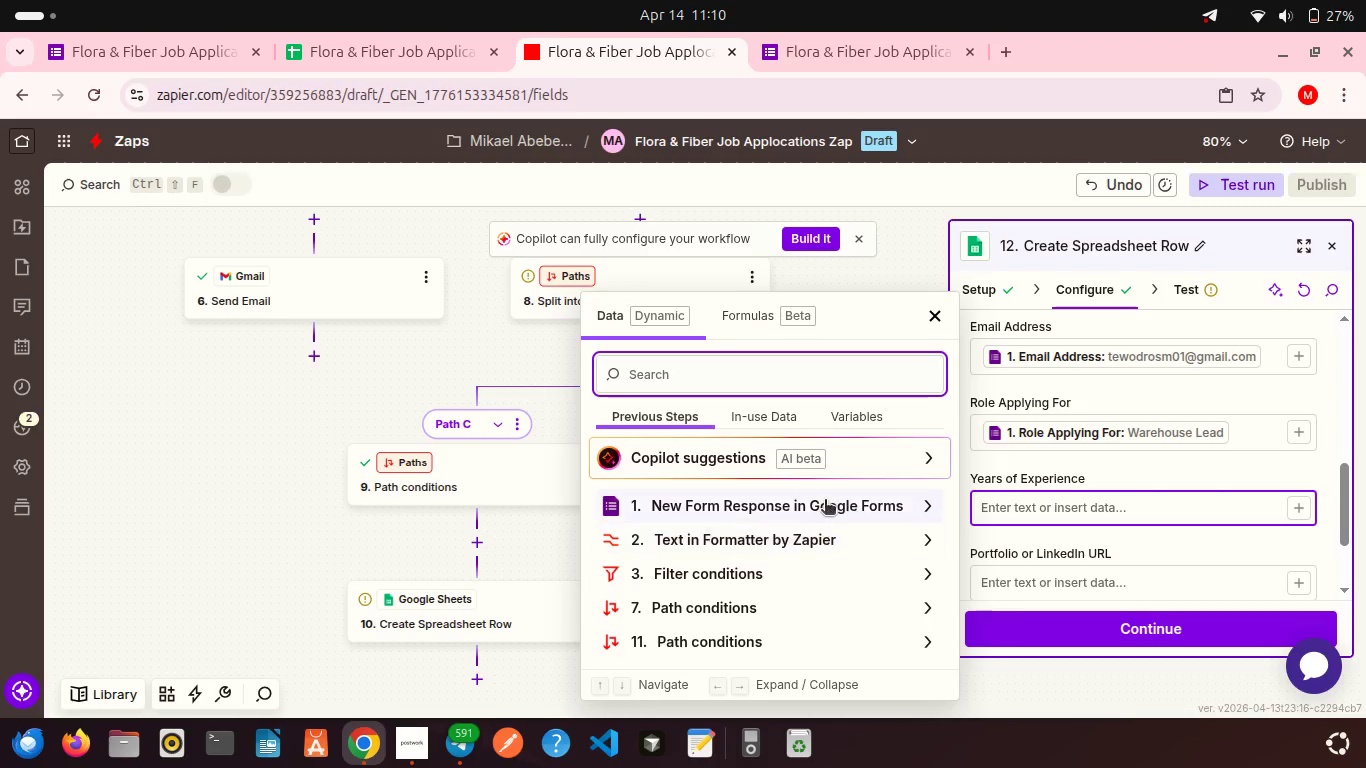 
left_click([820, 501])
 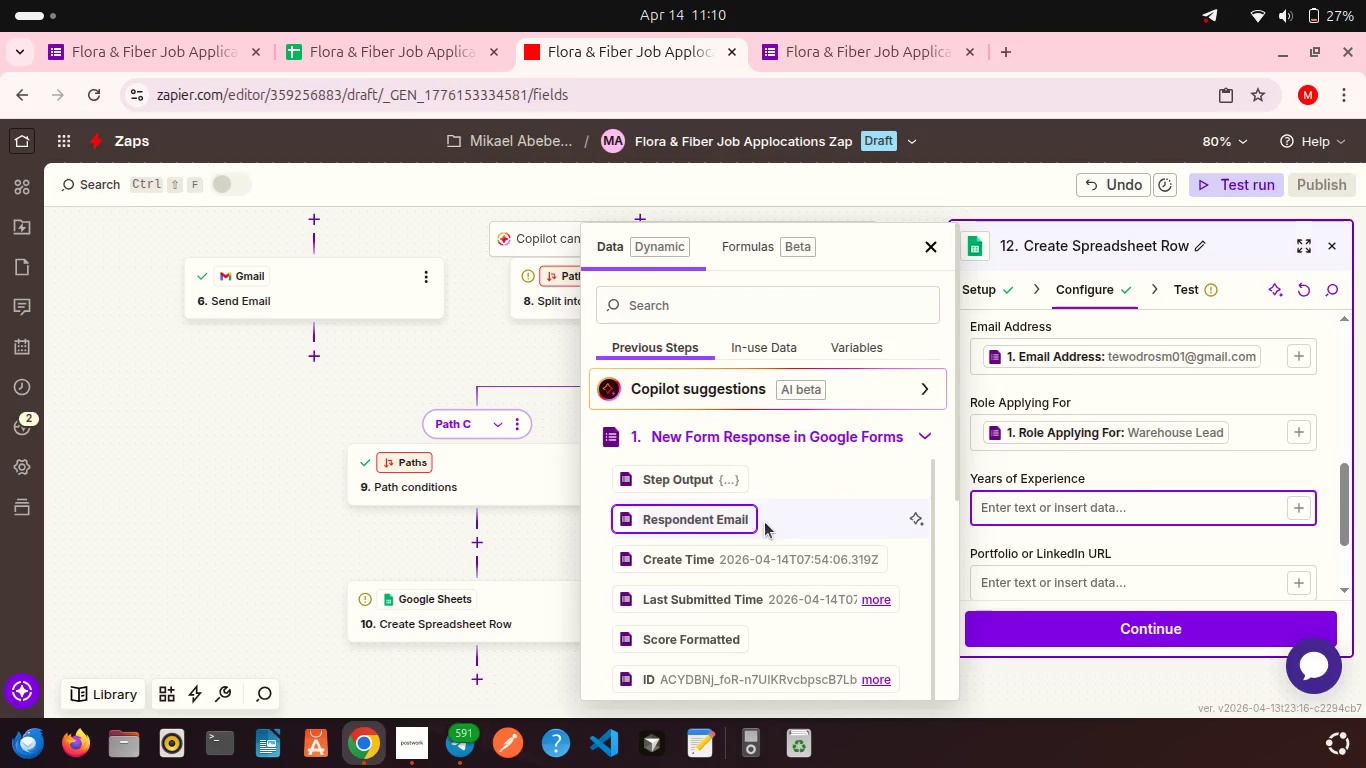 
scroll: coordinate [689, 516], scroll_direction: down, amount: 14.0
 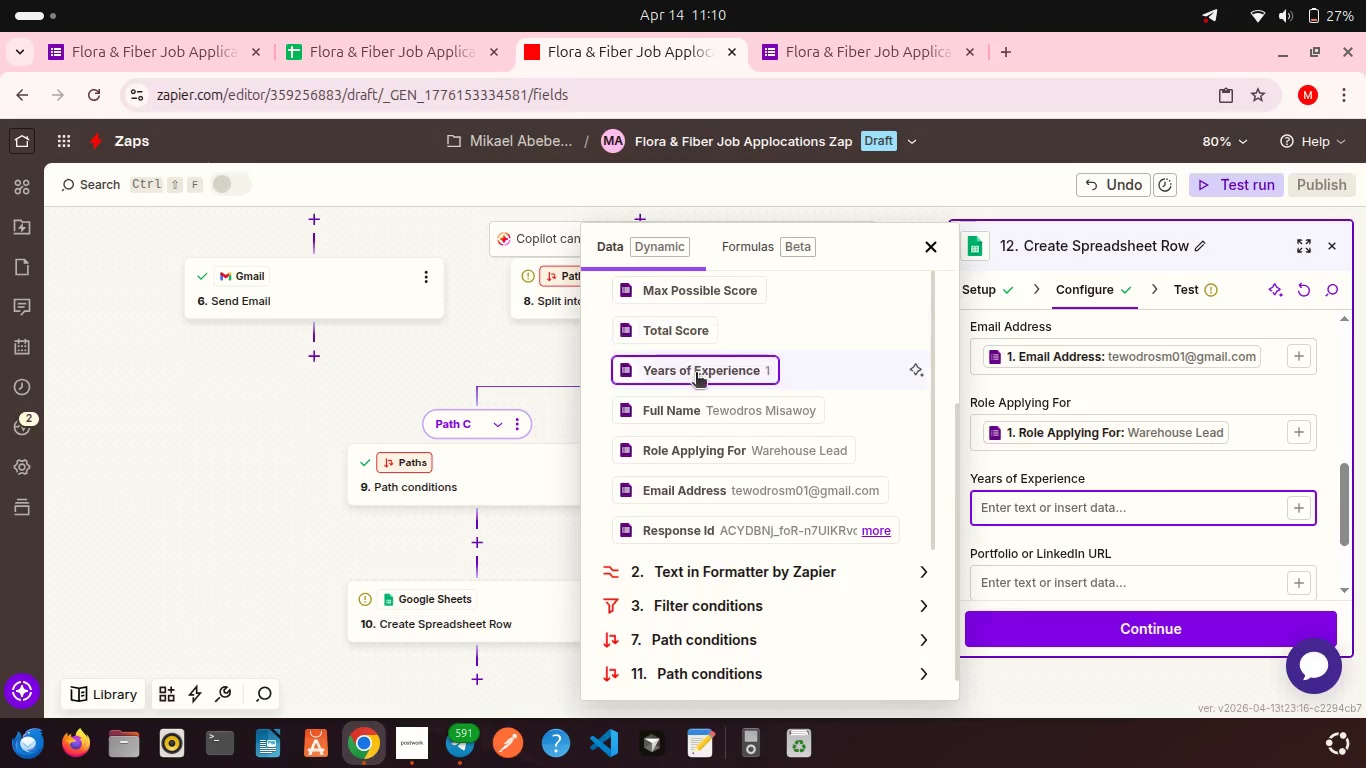 
left_click([696, 374])
 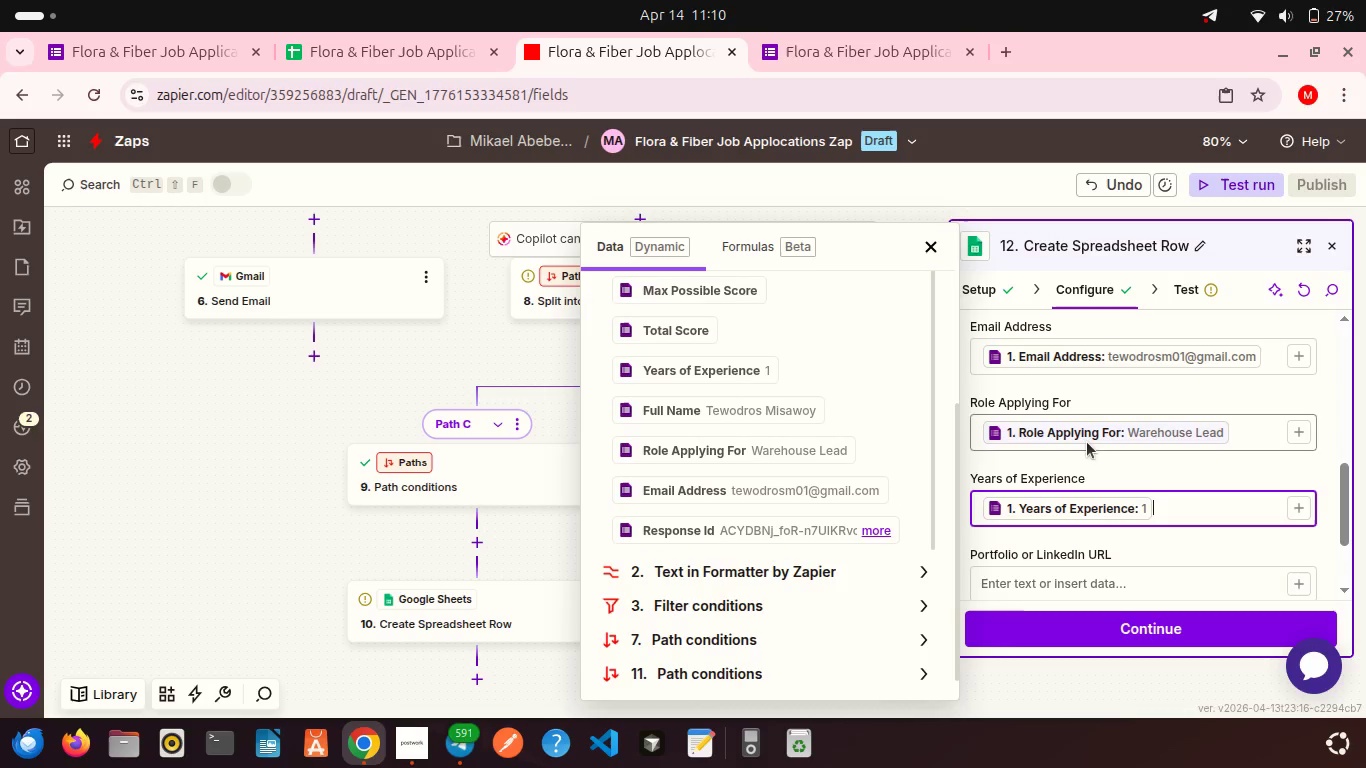 
left_click([1069, 470])
 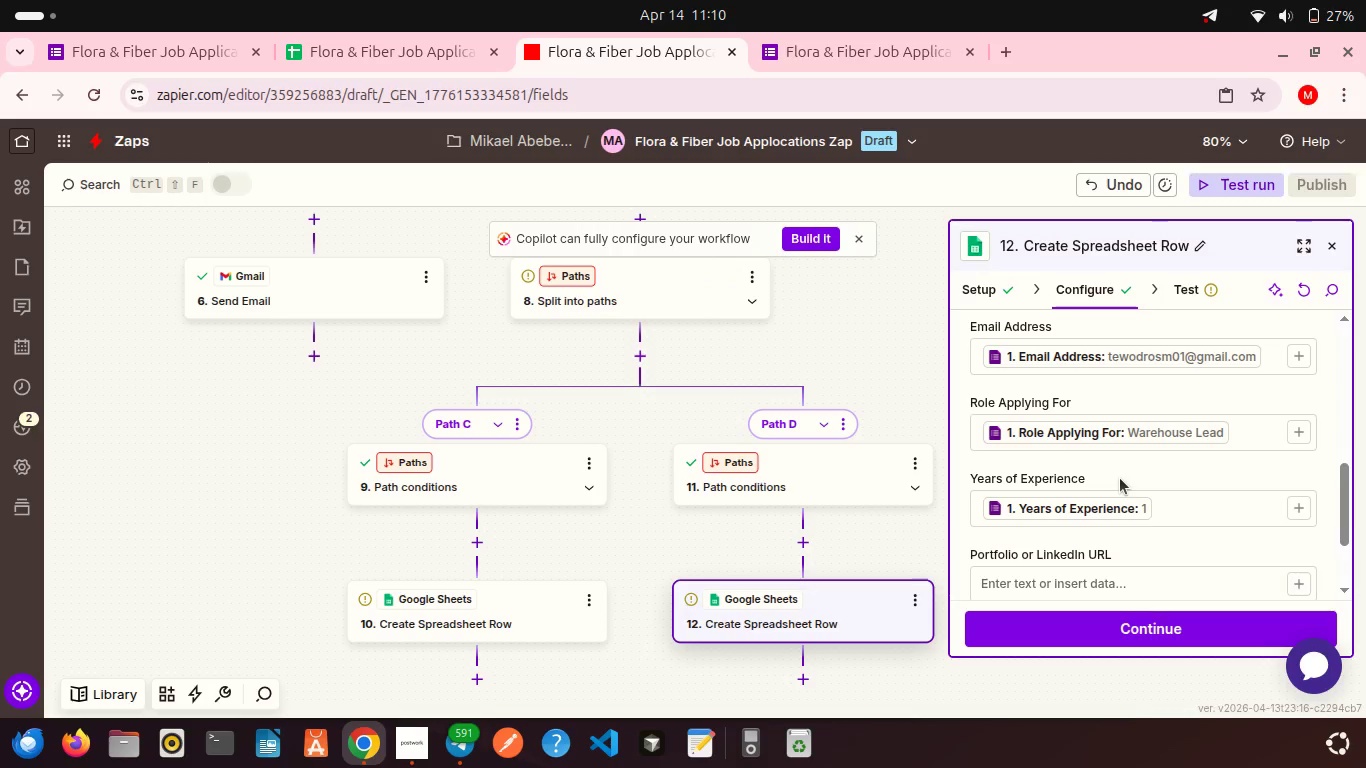 
scroll: coordinate [1120, 478], scroll_direction: down, amount: 4.0
 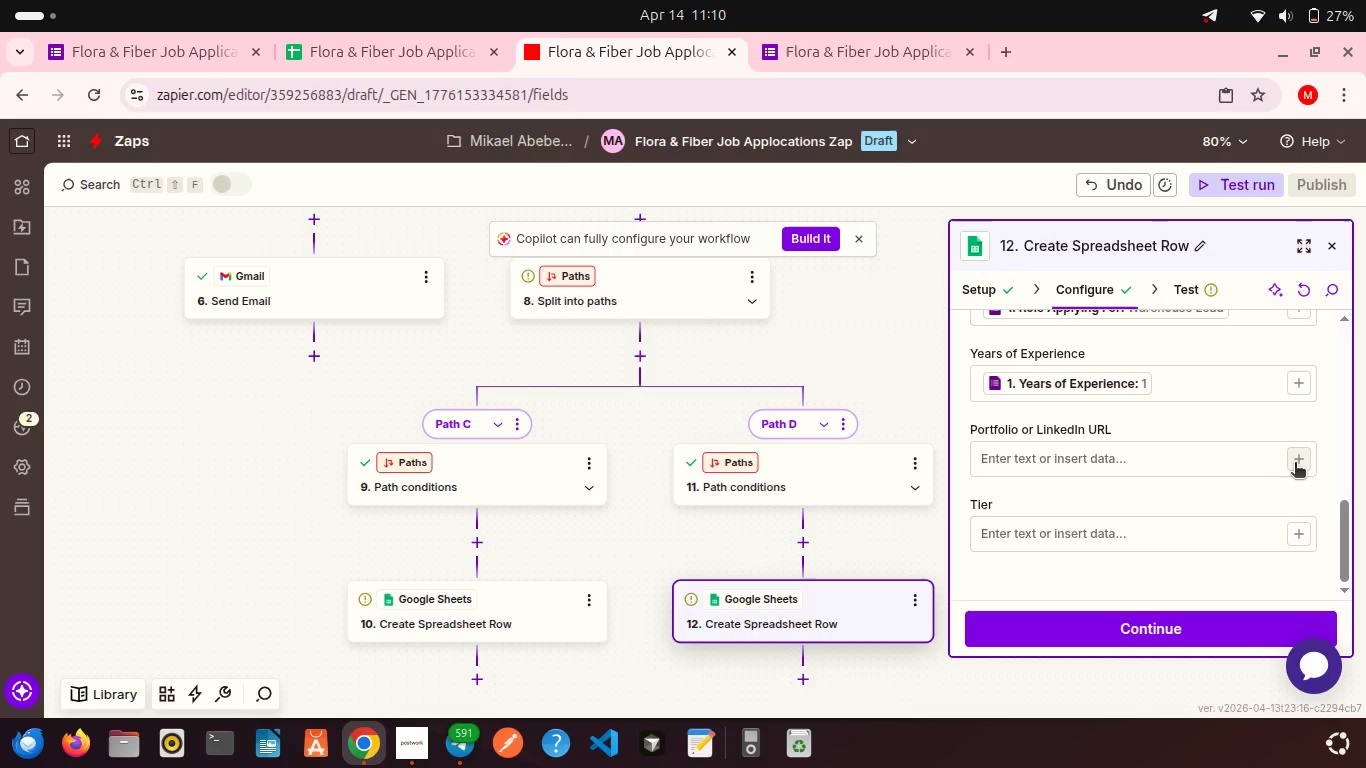 
left_click([1296, 464])
 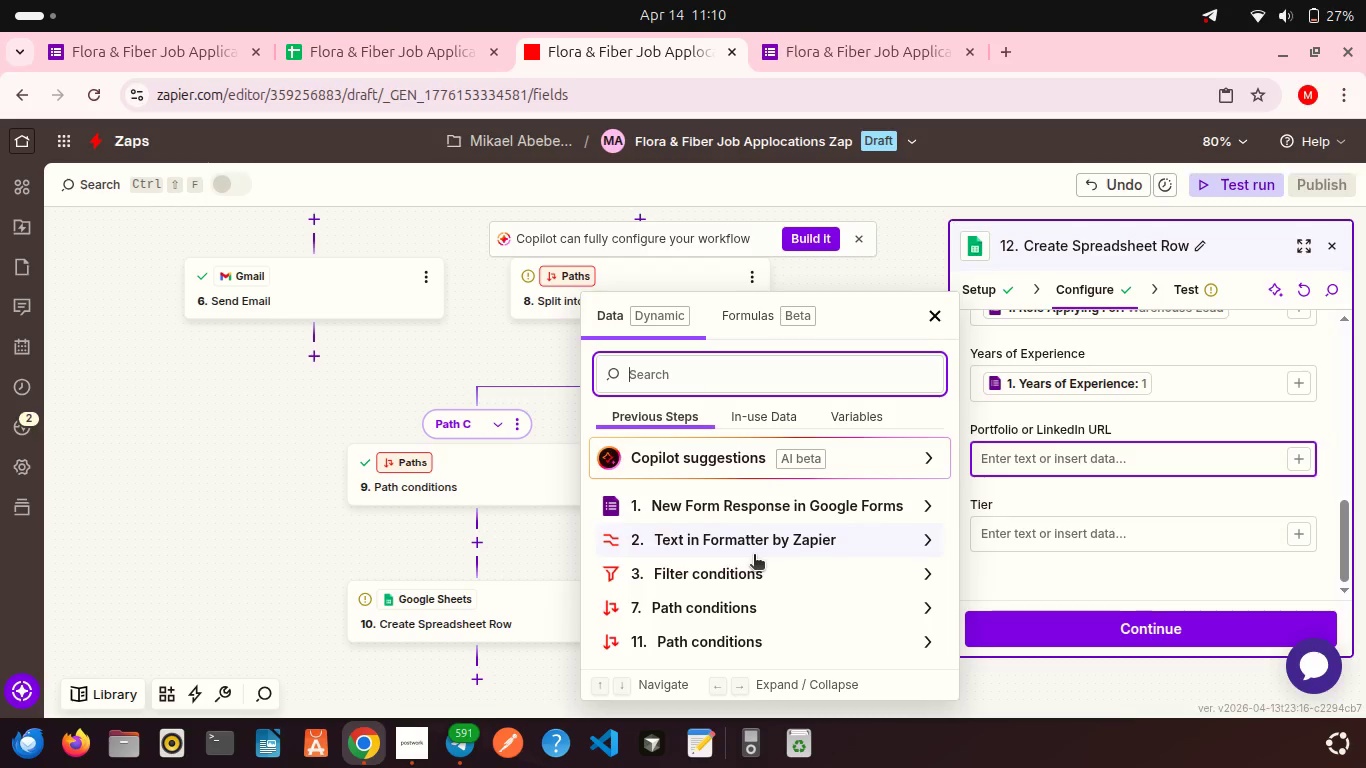 
left_click([705, 515])
 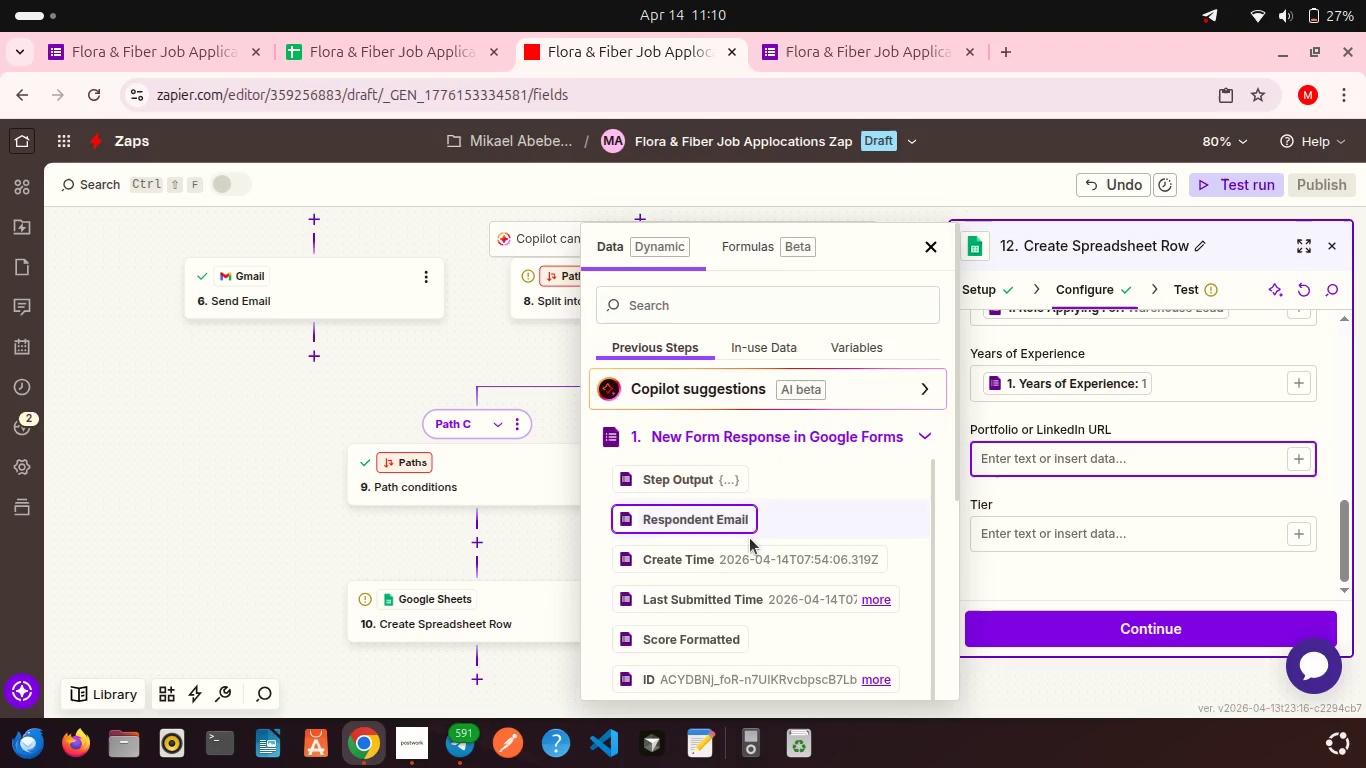 
scroll: coordinate [750, 538], scroll_direction: down, amount: 3.0
 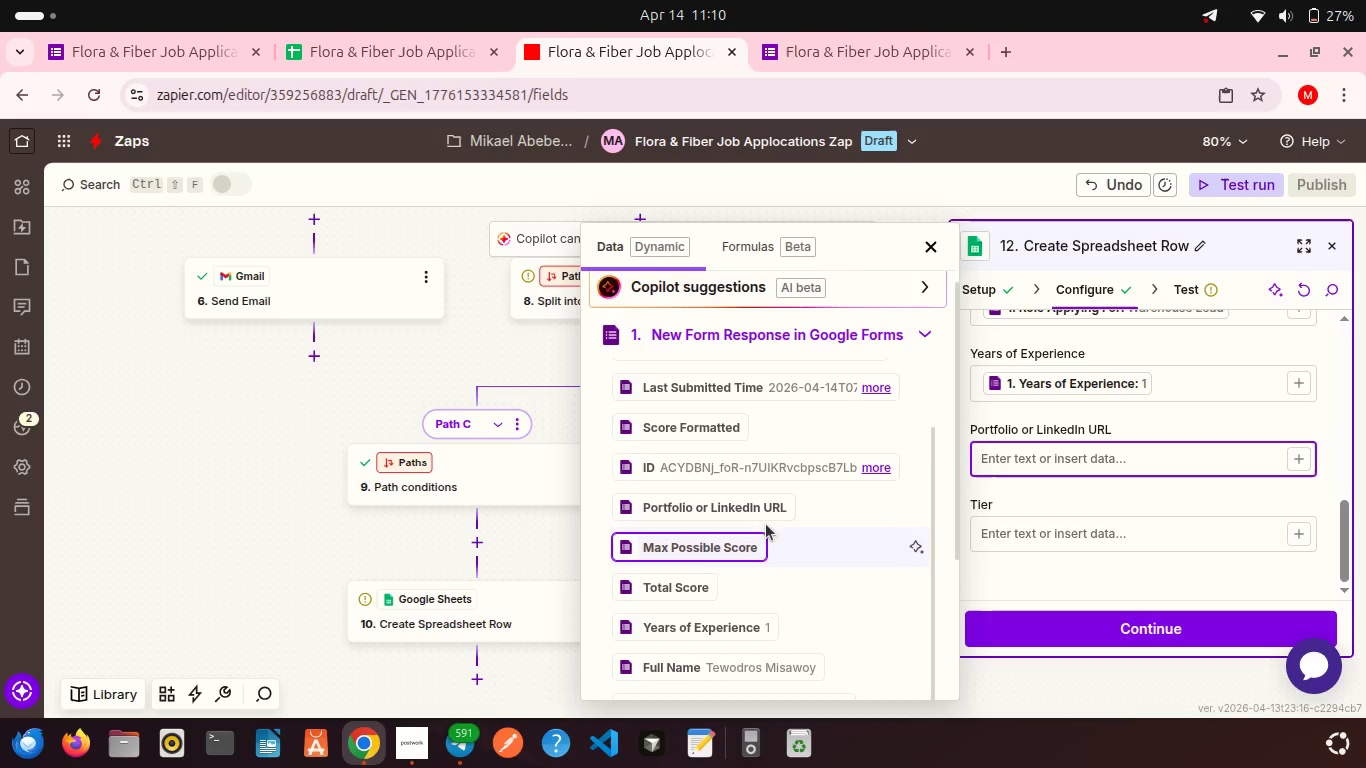 
left_click([763, 510])
 